 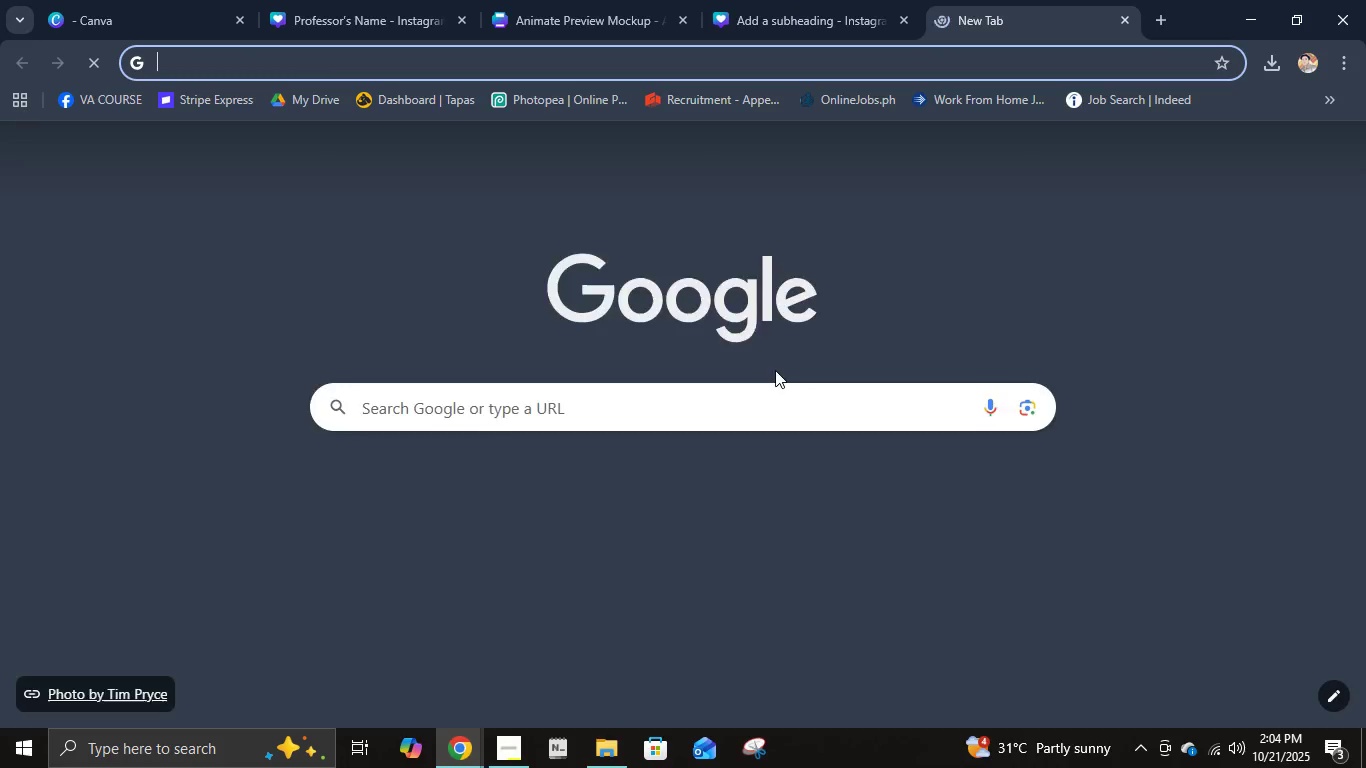 
type(gog)
key(Backspace)
type(g)
key(Backspace)
type(ogle do)
 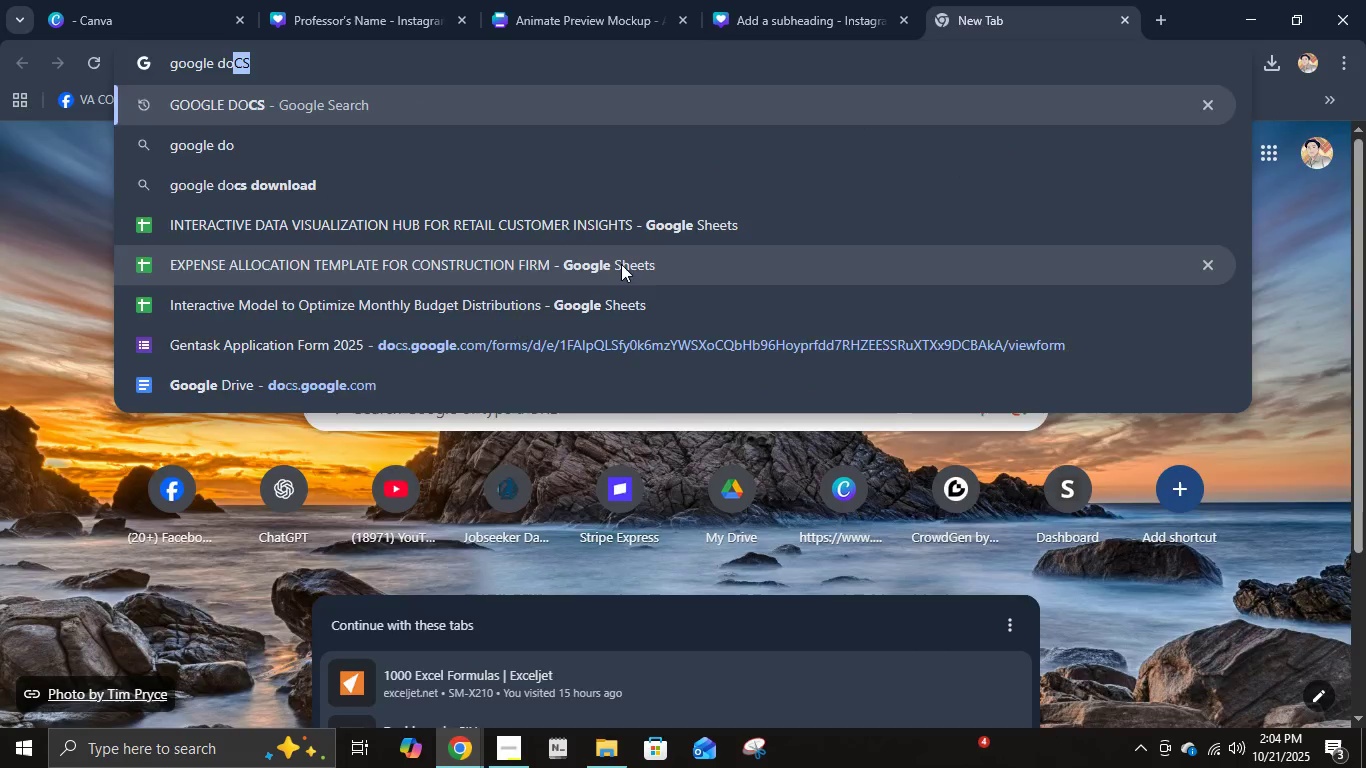 
key(Enter)
 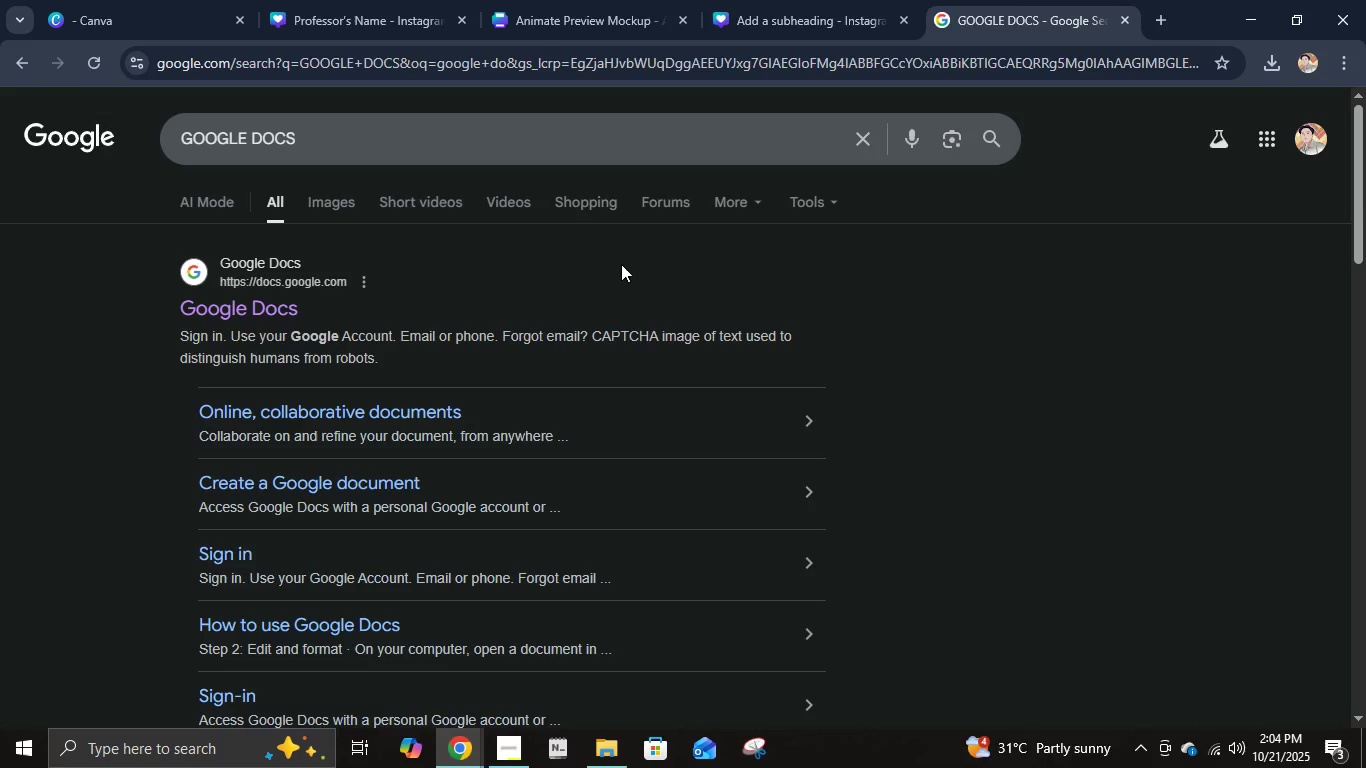 
wait(8.47)
 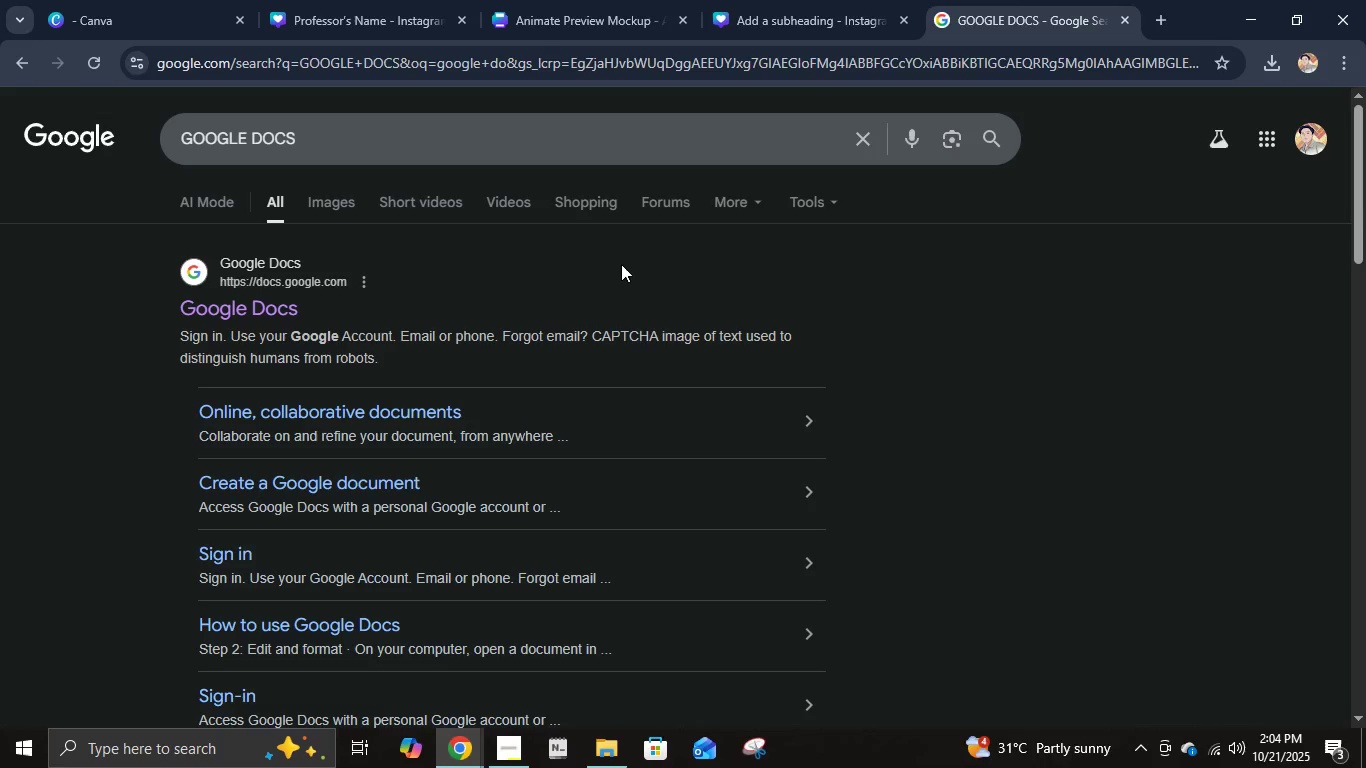 
left_click([252, 320])
 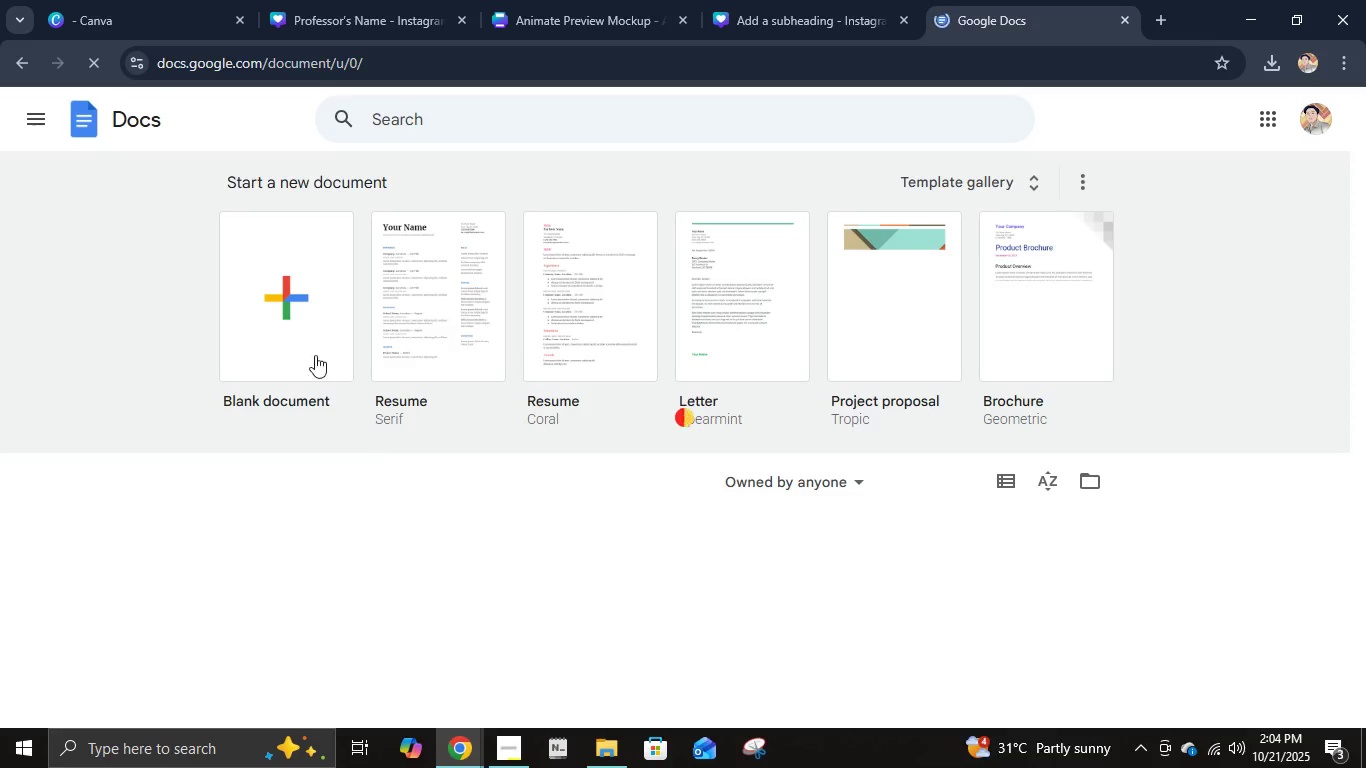 
left_click([309, 344])
 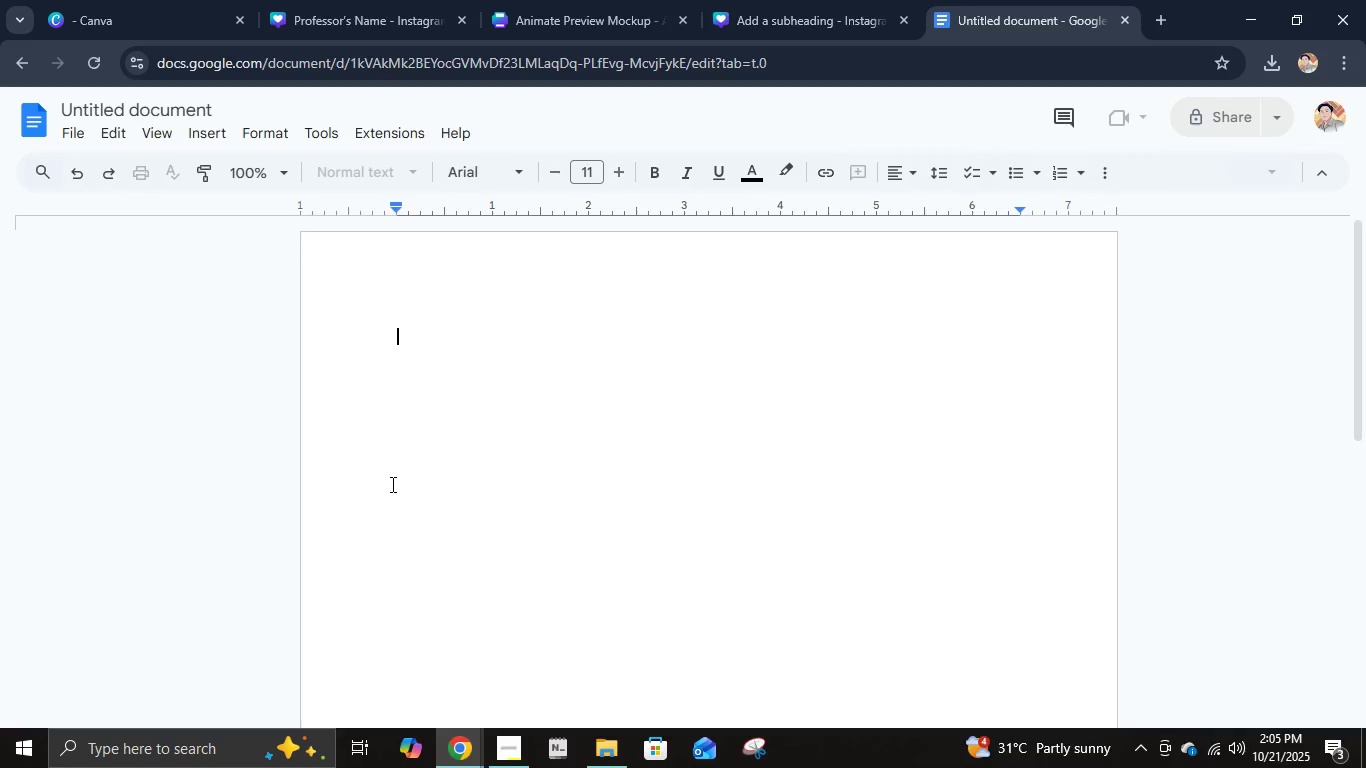 
wait(8.24)
 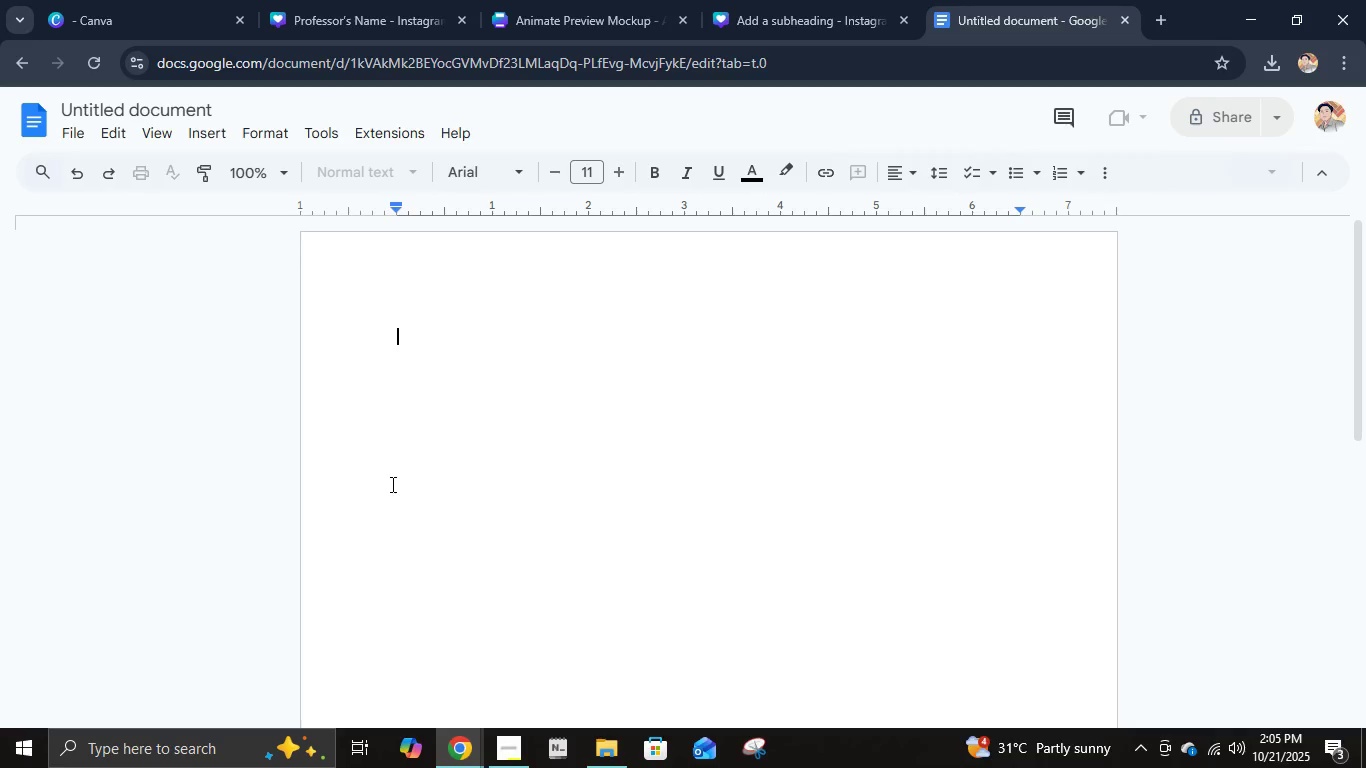 
left_click([278, 138])
 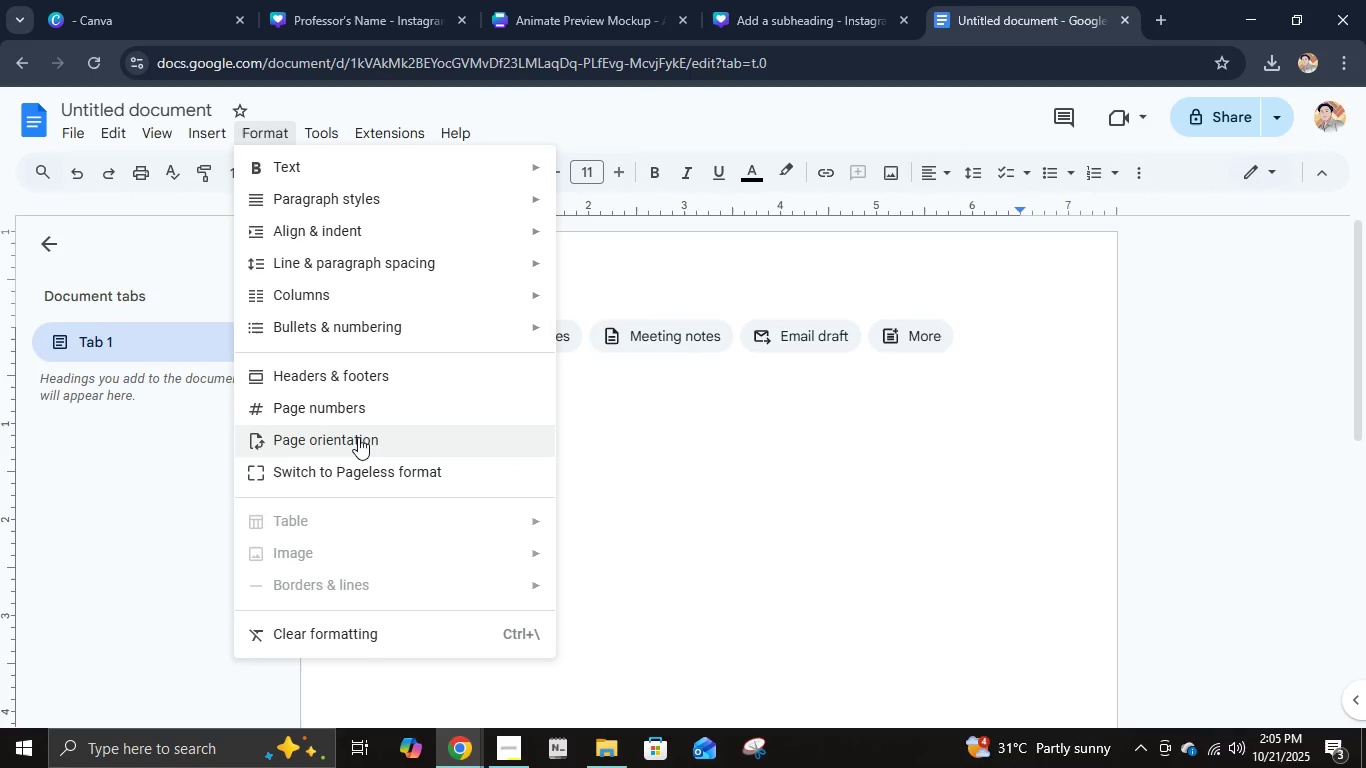 
left_click([359, 436])
 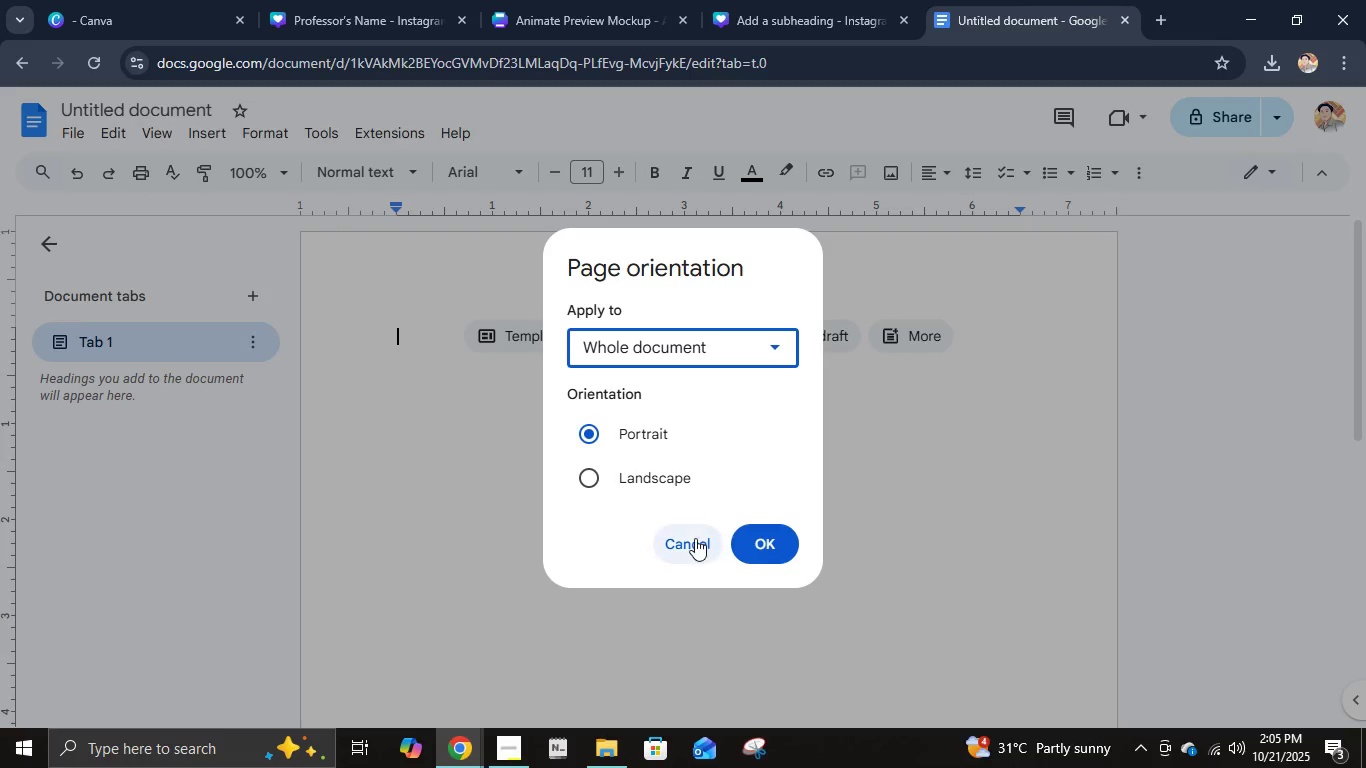 
left_click([695, 539])
 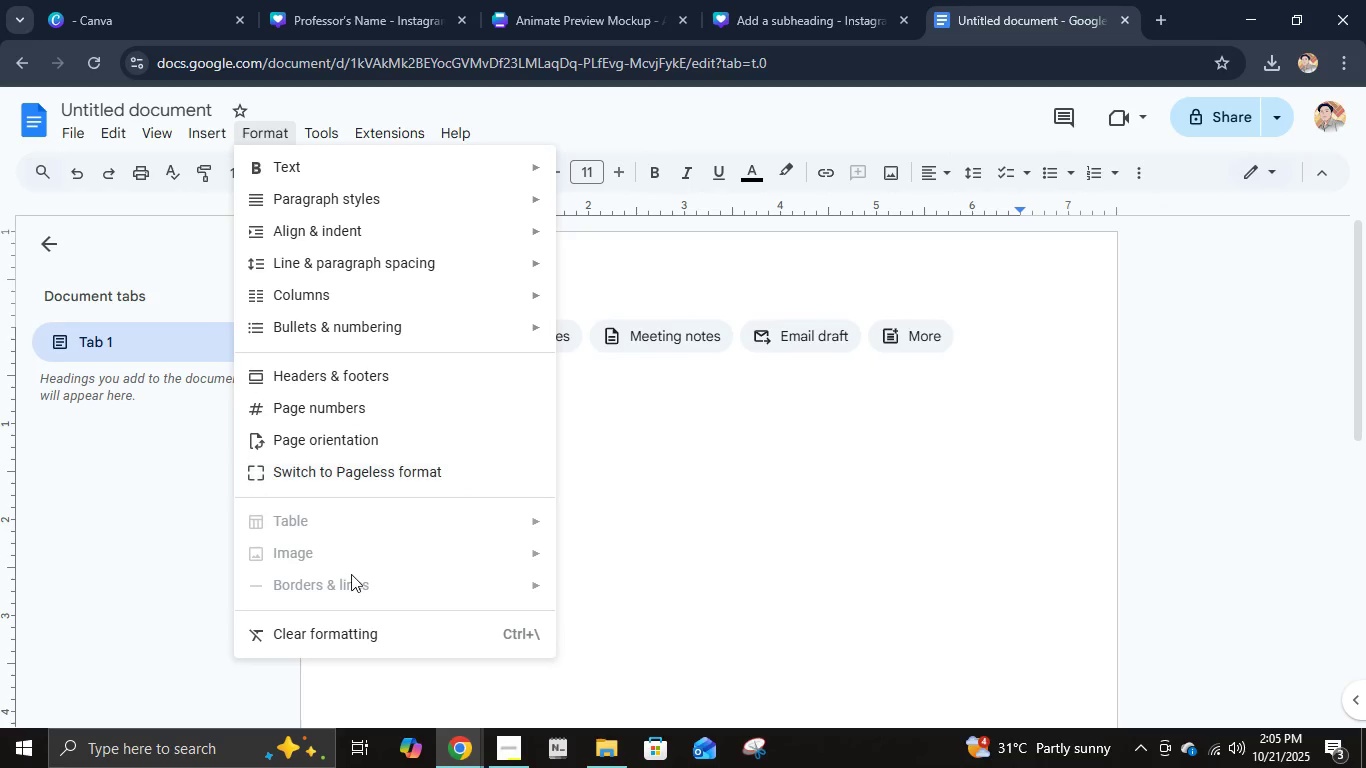 
wait(6.5)
 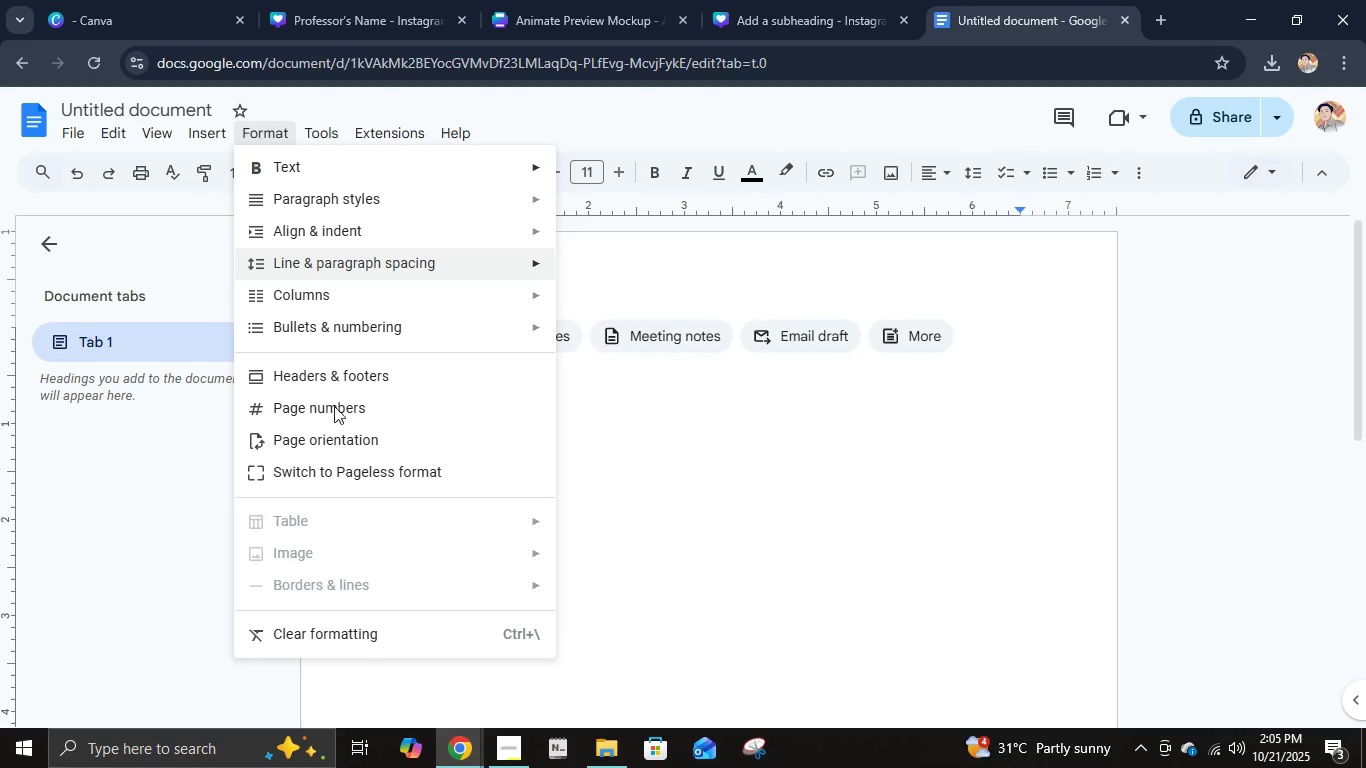 
left_click([351, 629])
 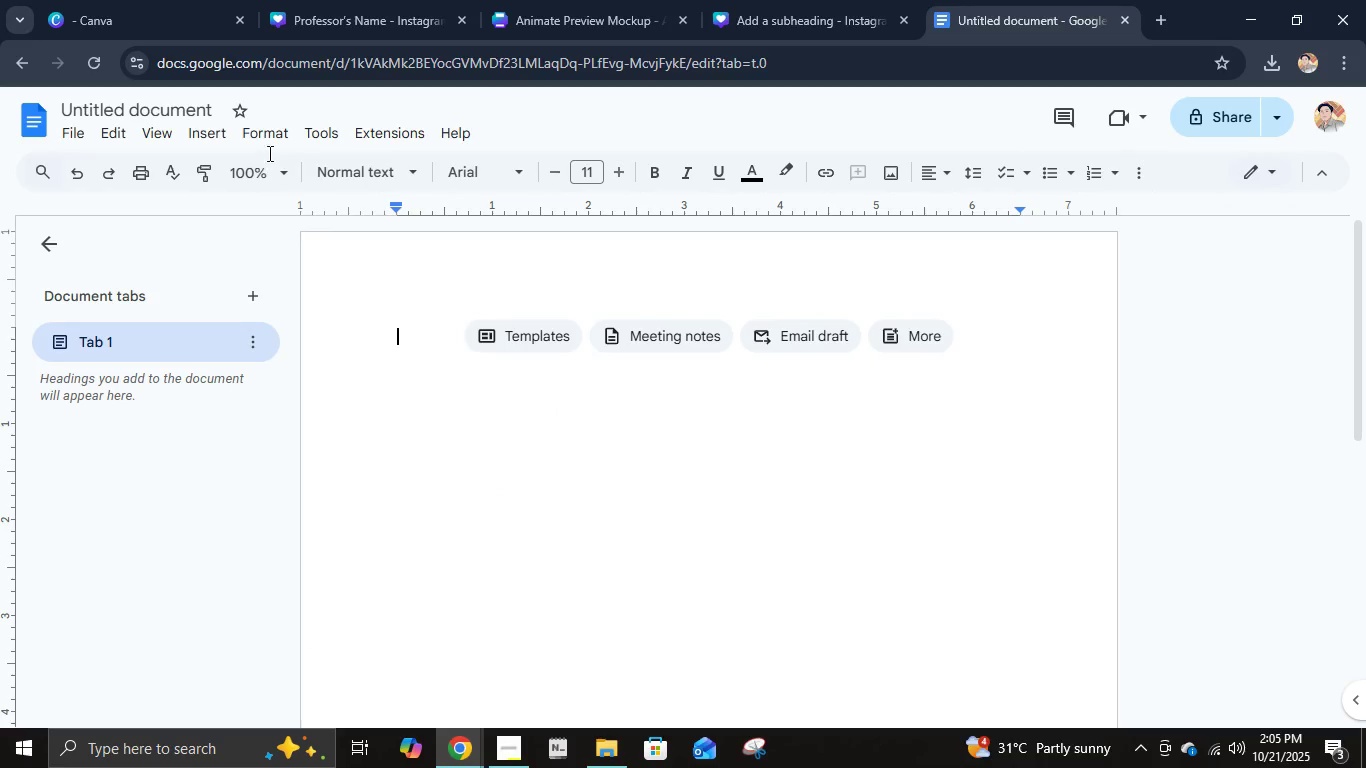 
left_click([311, 140])
 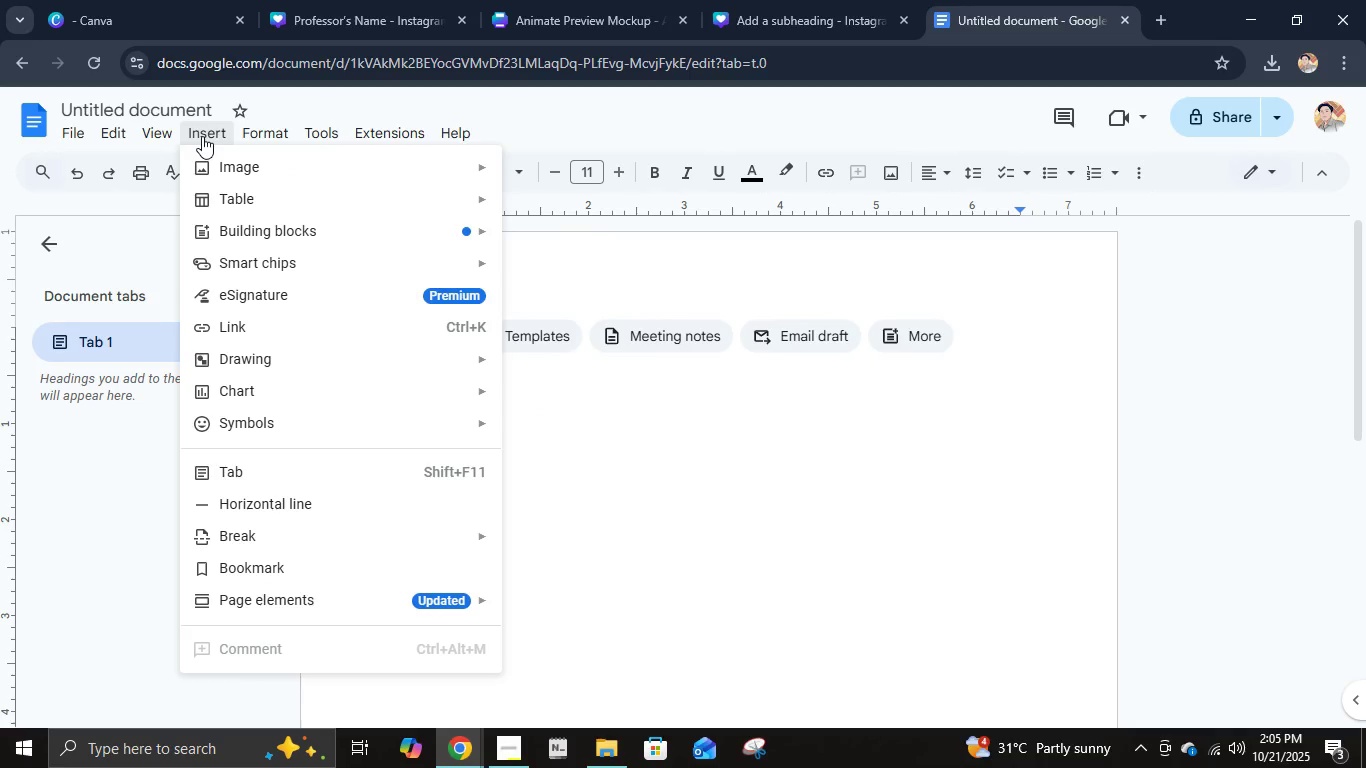 
wait(11.95)
 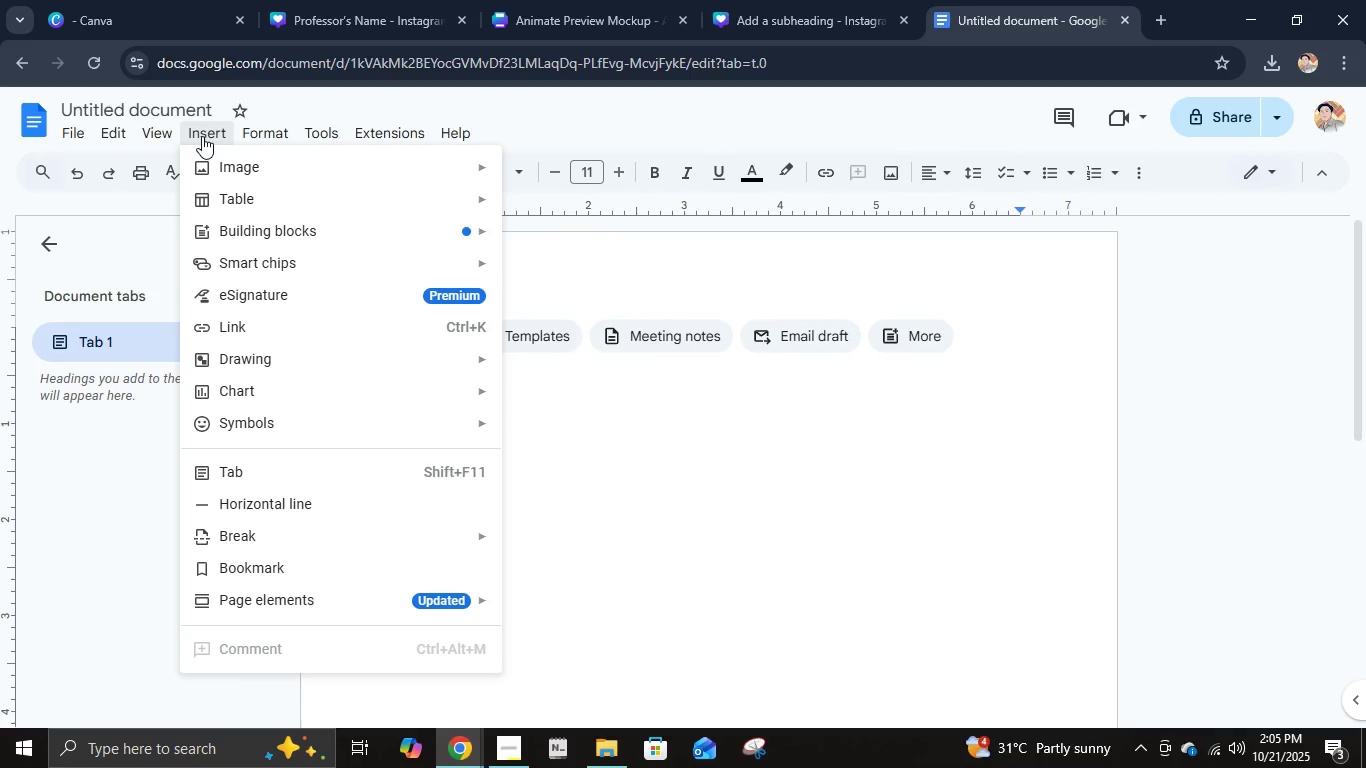 
mouse_move([302, 392])
 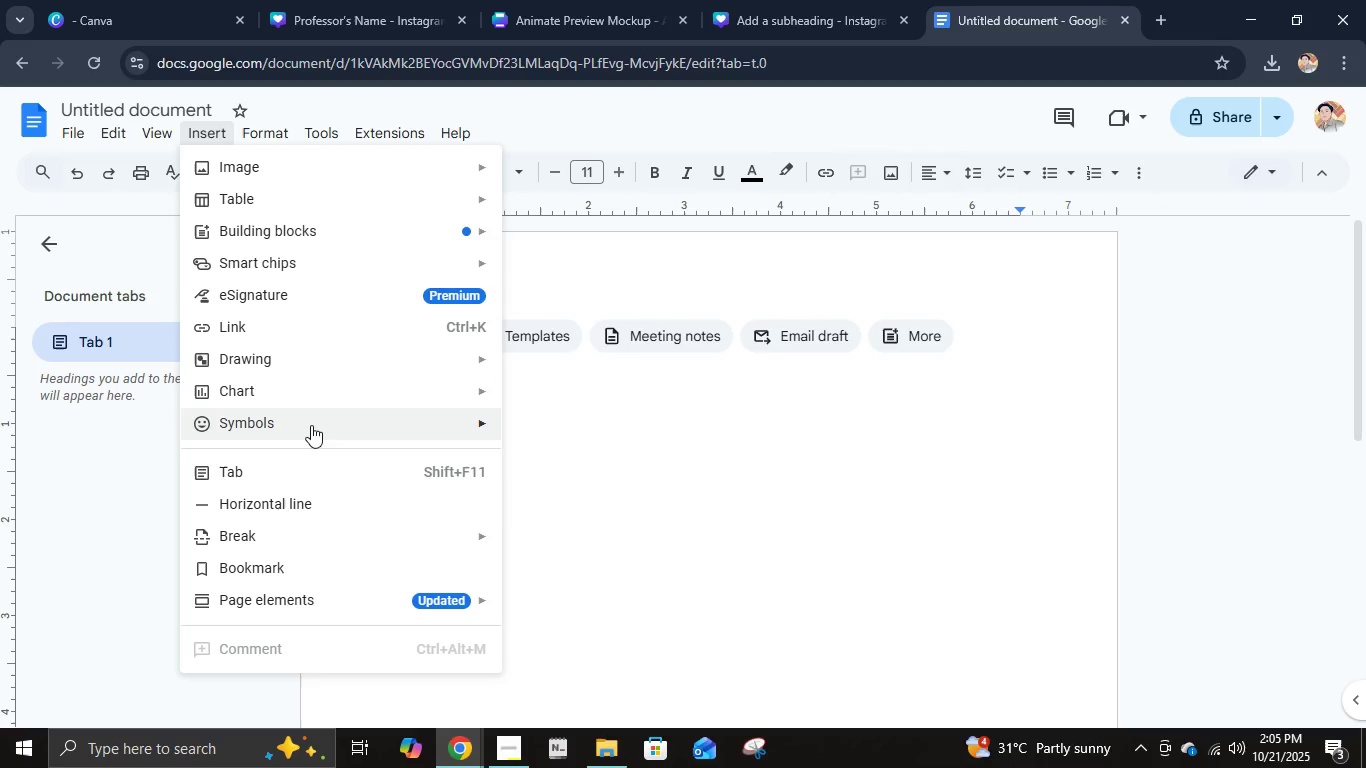 
scroll: coordinate [297, 493], scroll_direction: down, amount: 2.0
 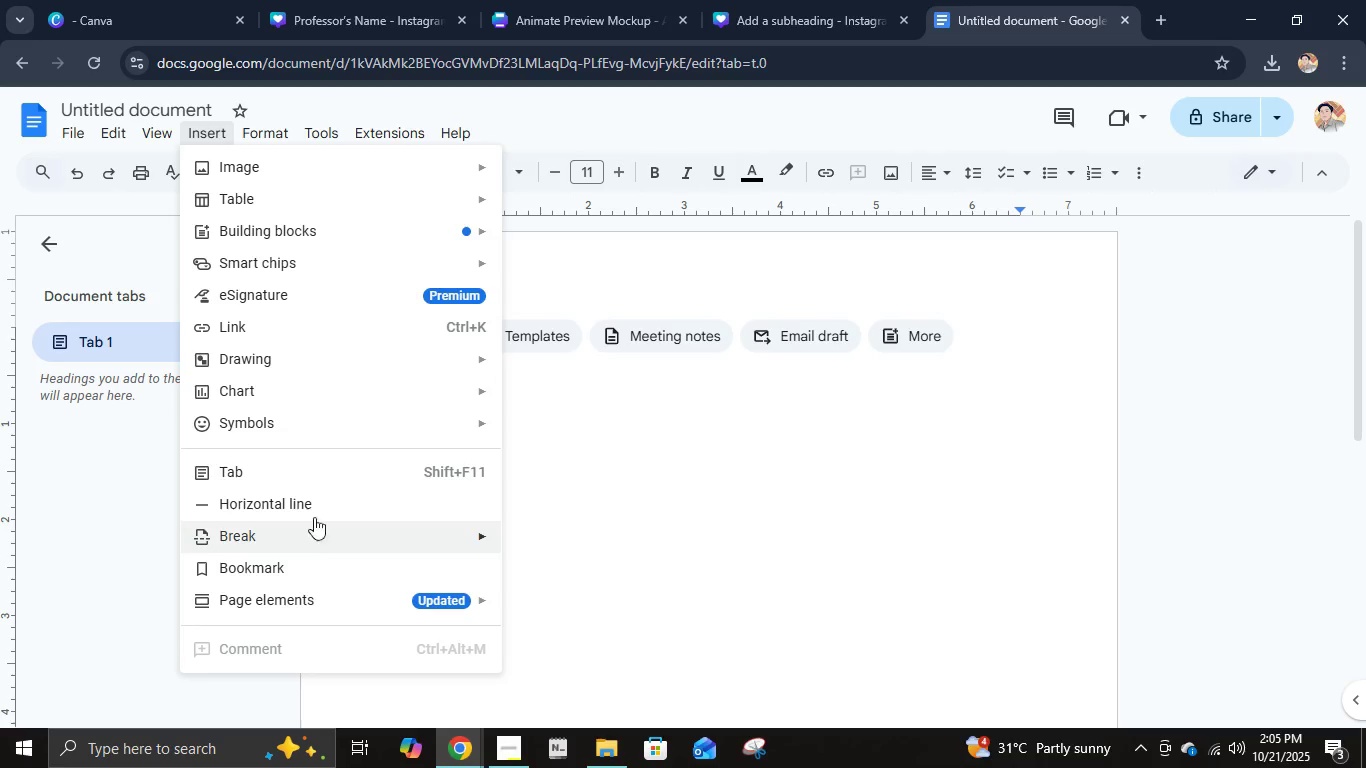 
mouse_move([331, 563])
 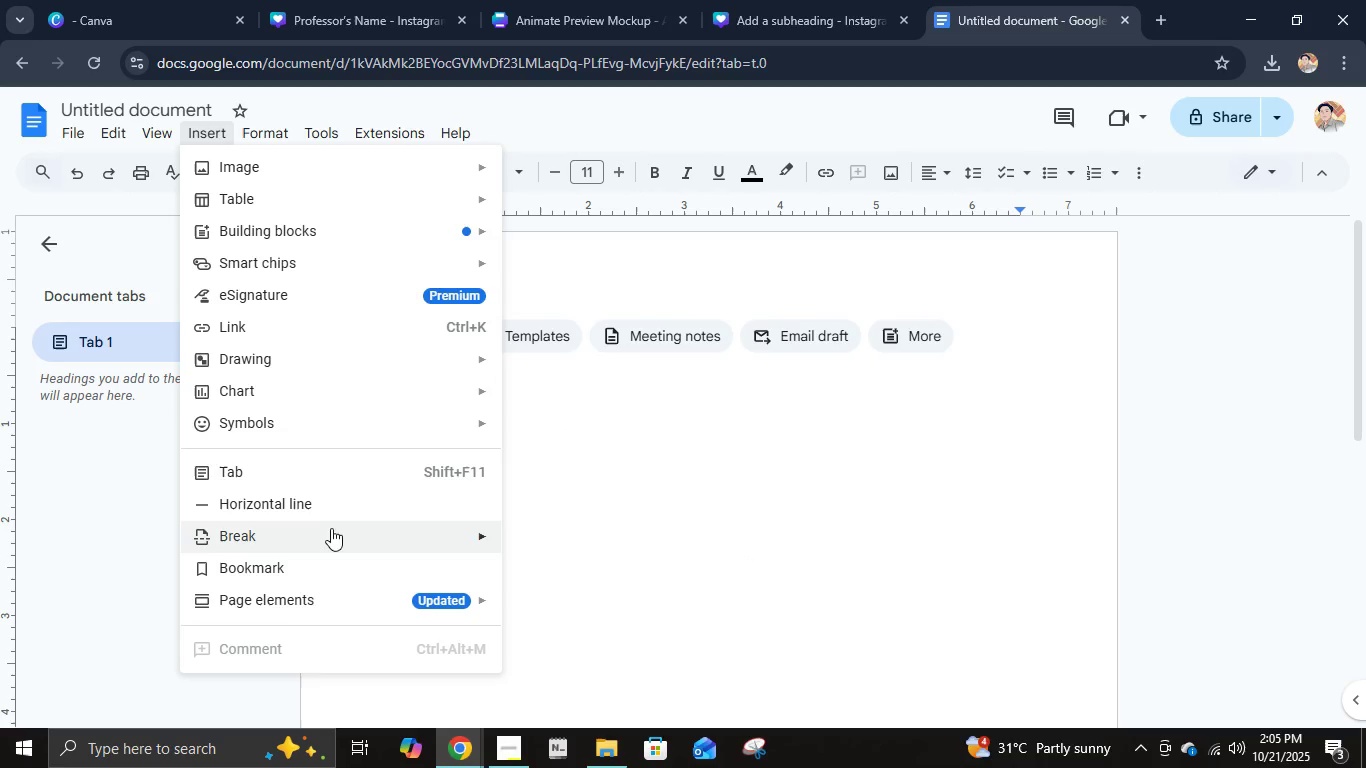 
mouse_move([339, 499])
 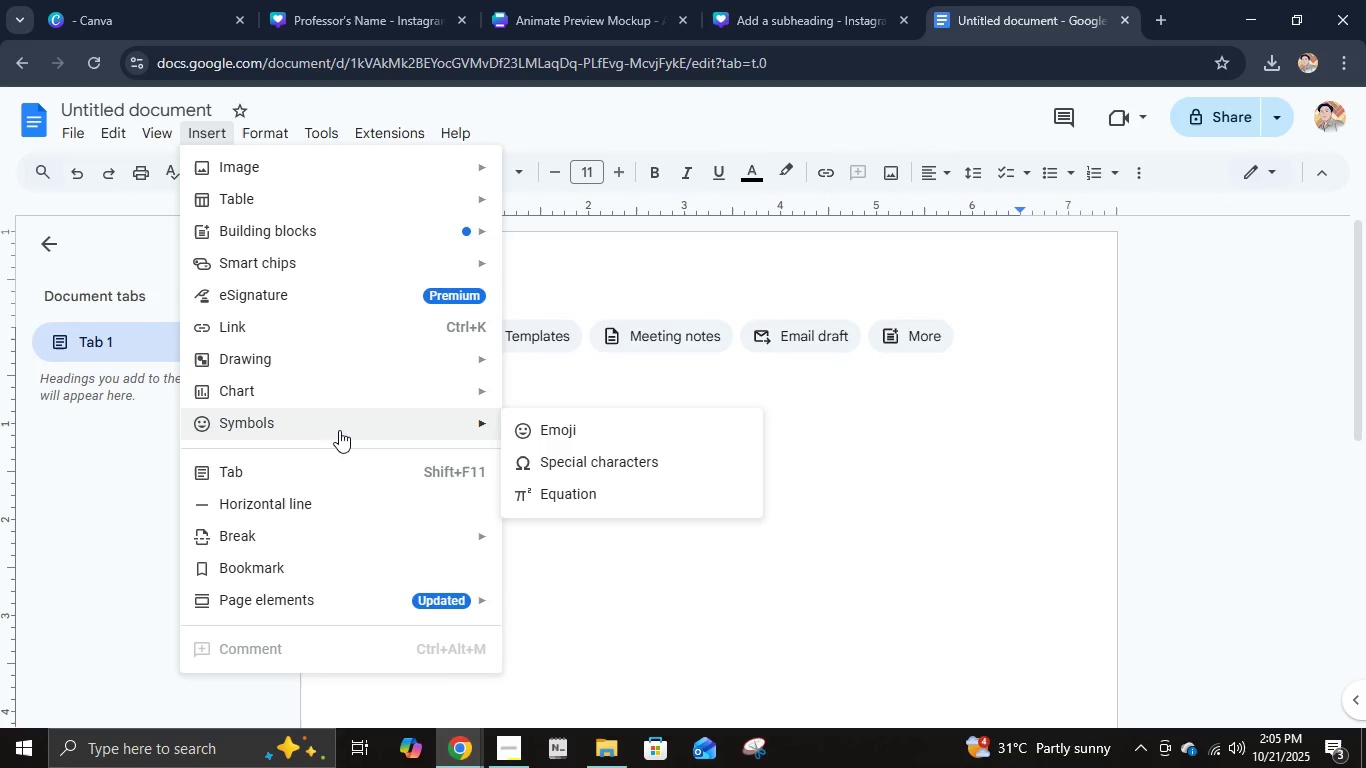 
mouse_move([345, 430])
 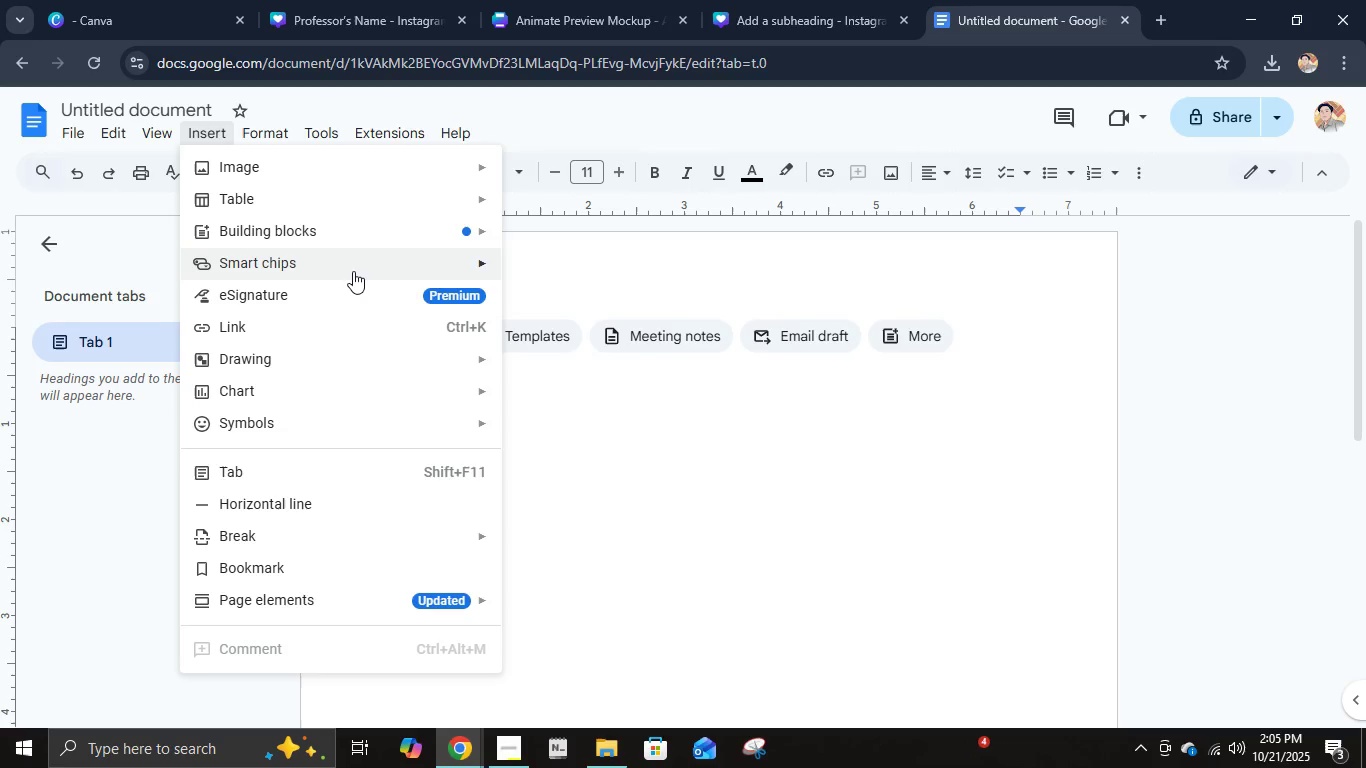 
mouse_move([332, 213])
 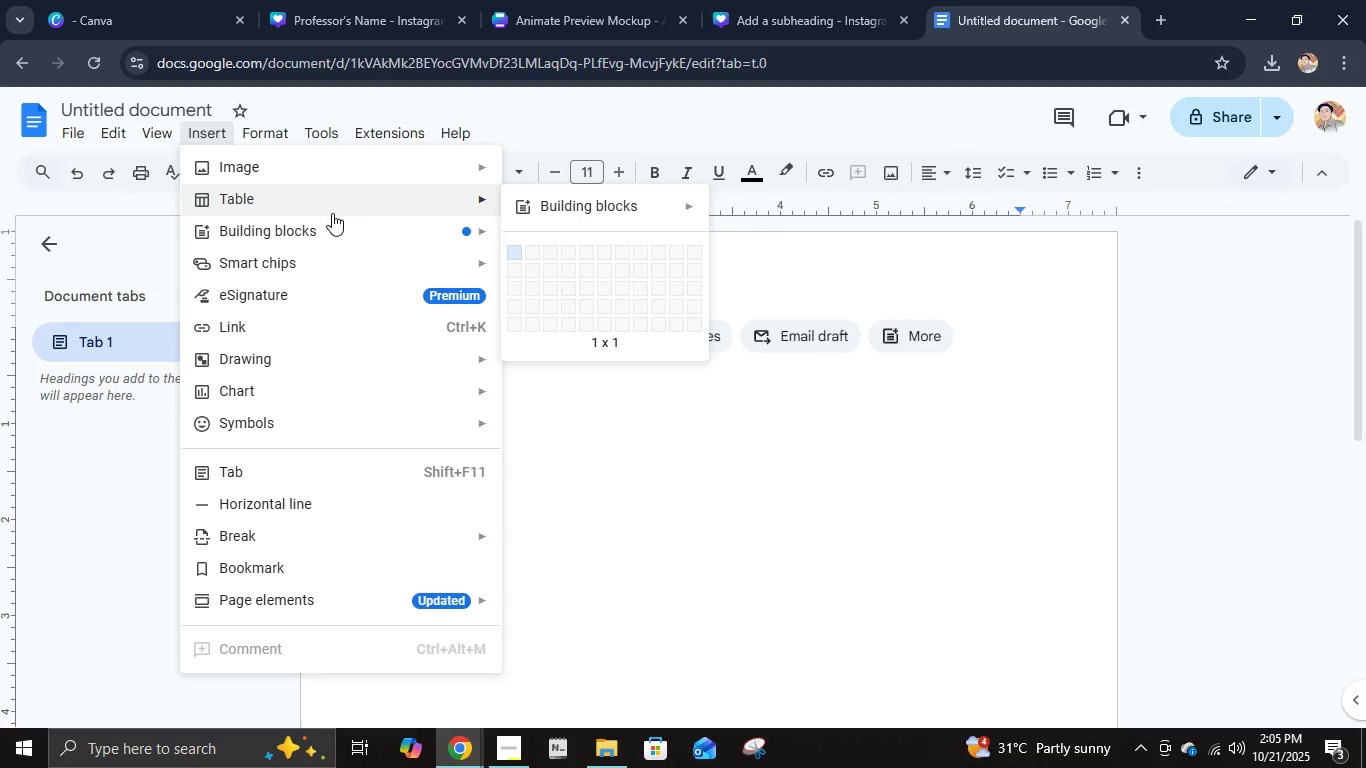 
mouse_move([310, 191])
 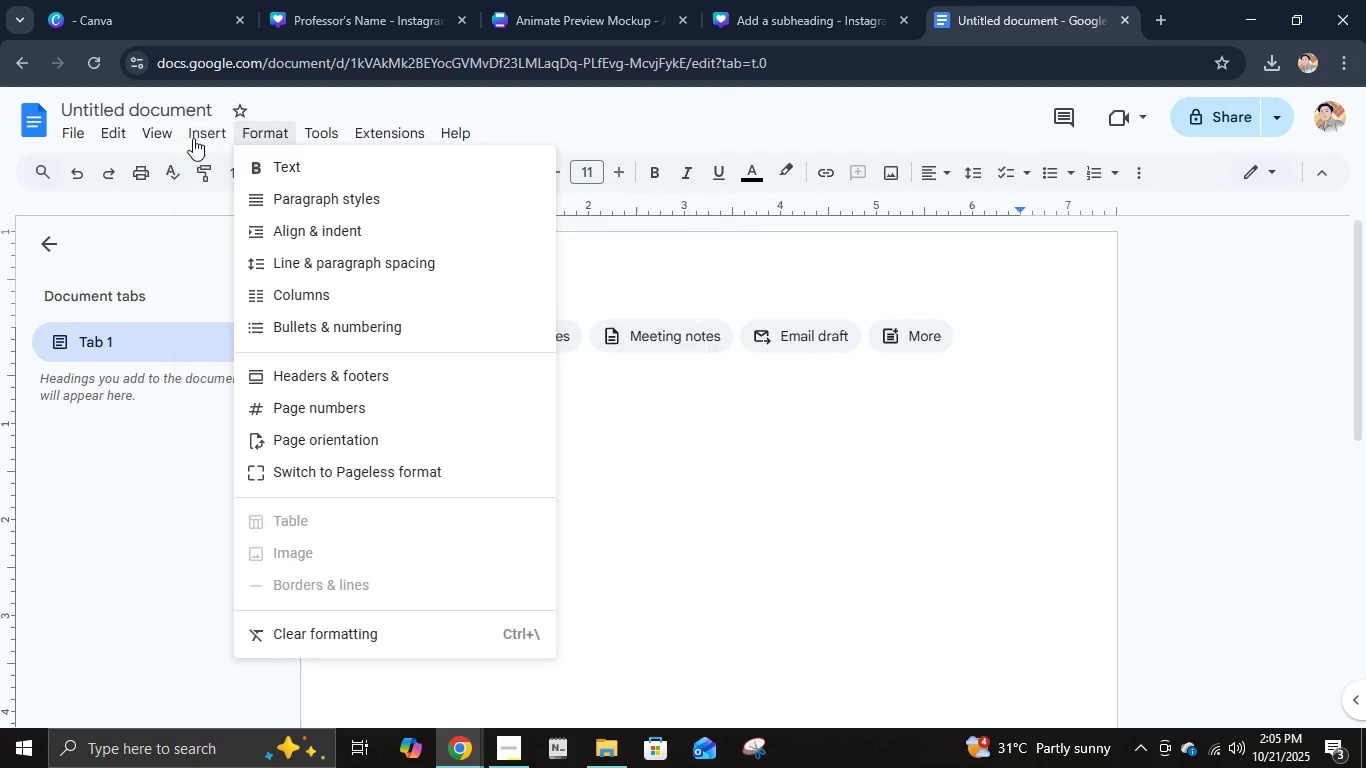 
mouse_move([142, 133])
 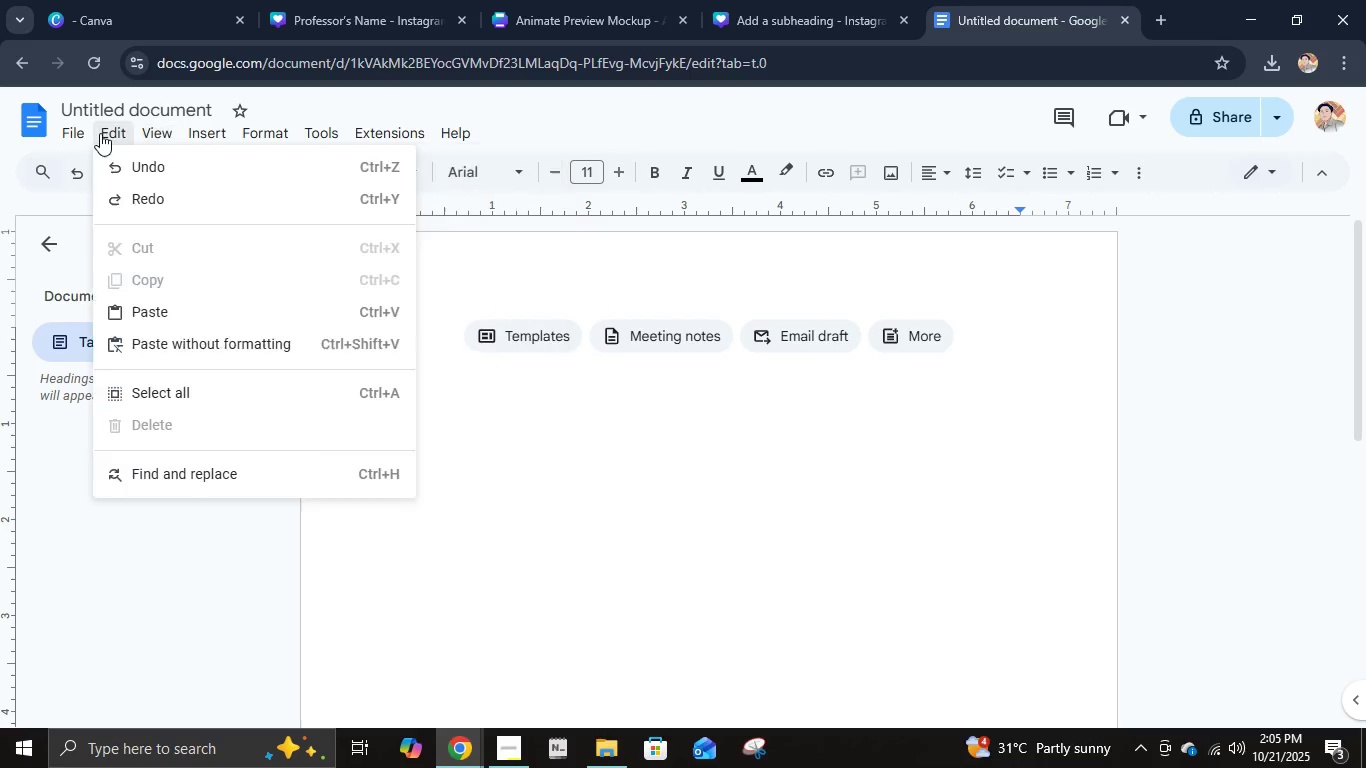 
mouse_move([100, 154])
 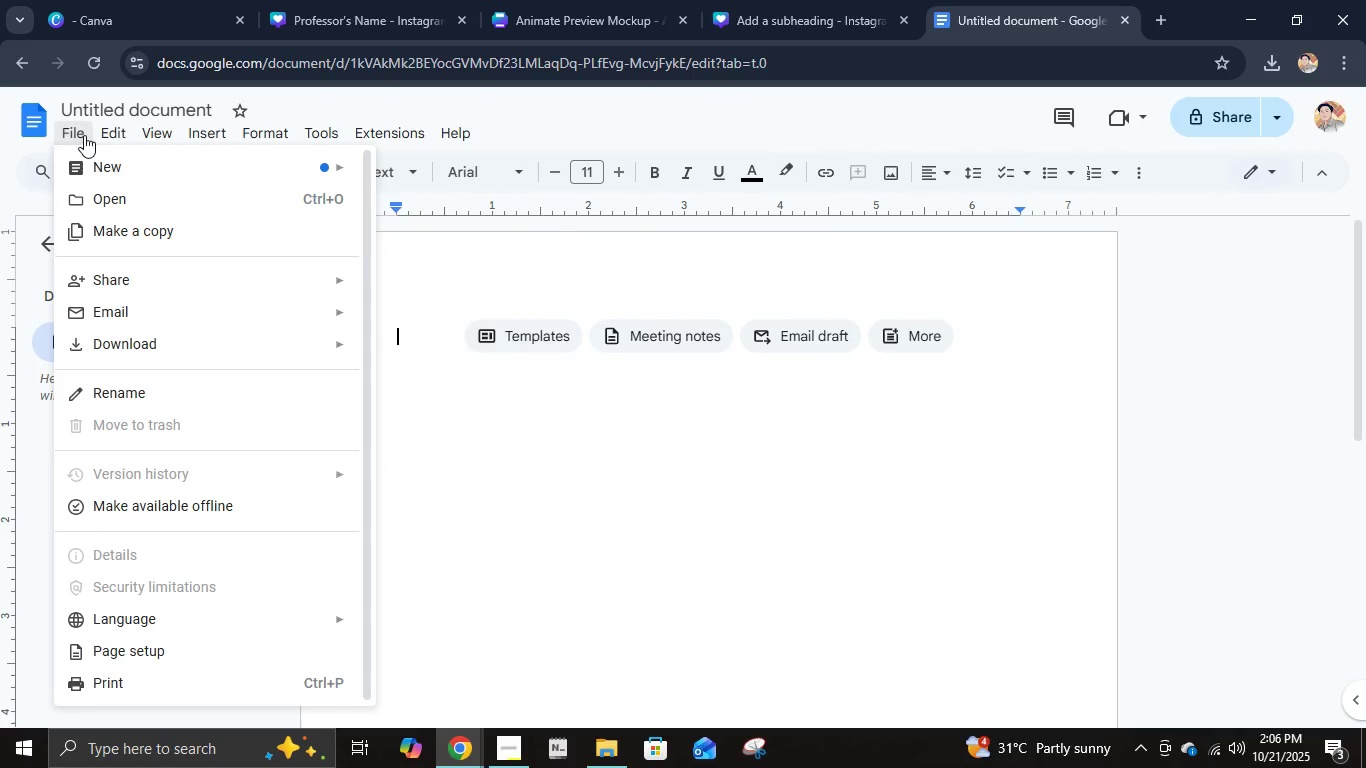 
mouse_move([242, 309])
 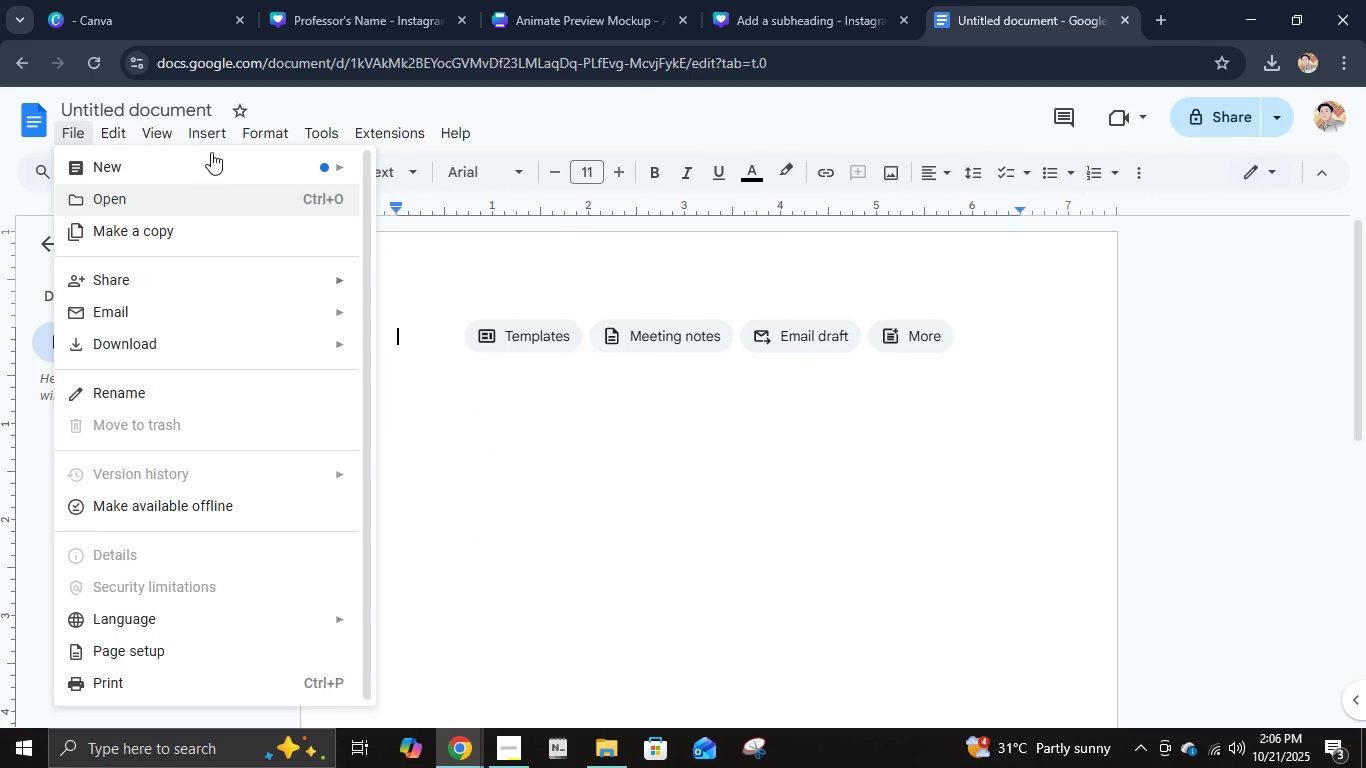 
mouse_move([233, 139])
 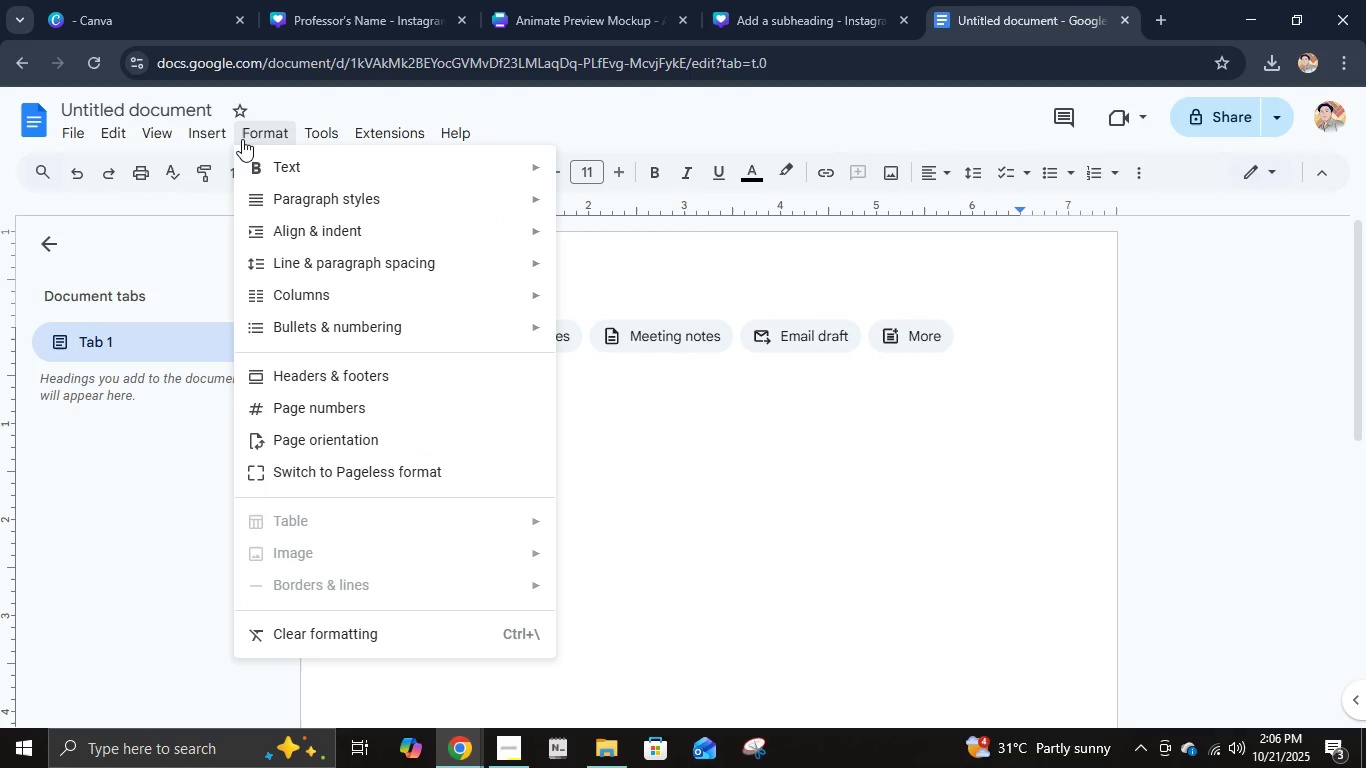 
mouse_move([257, 168])
 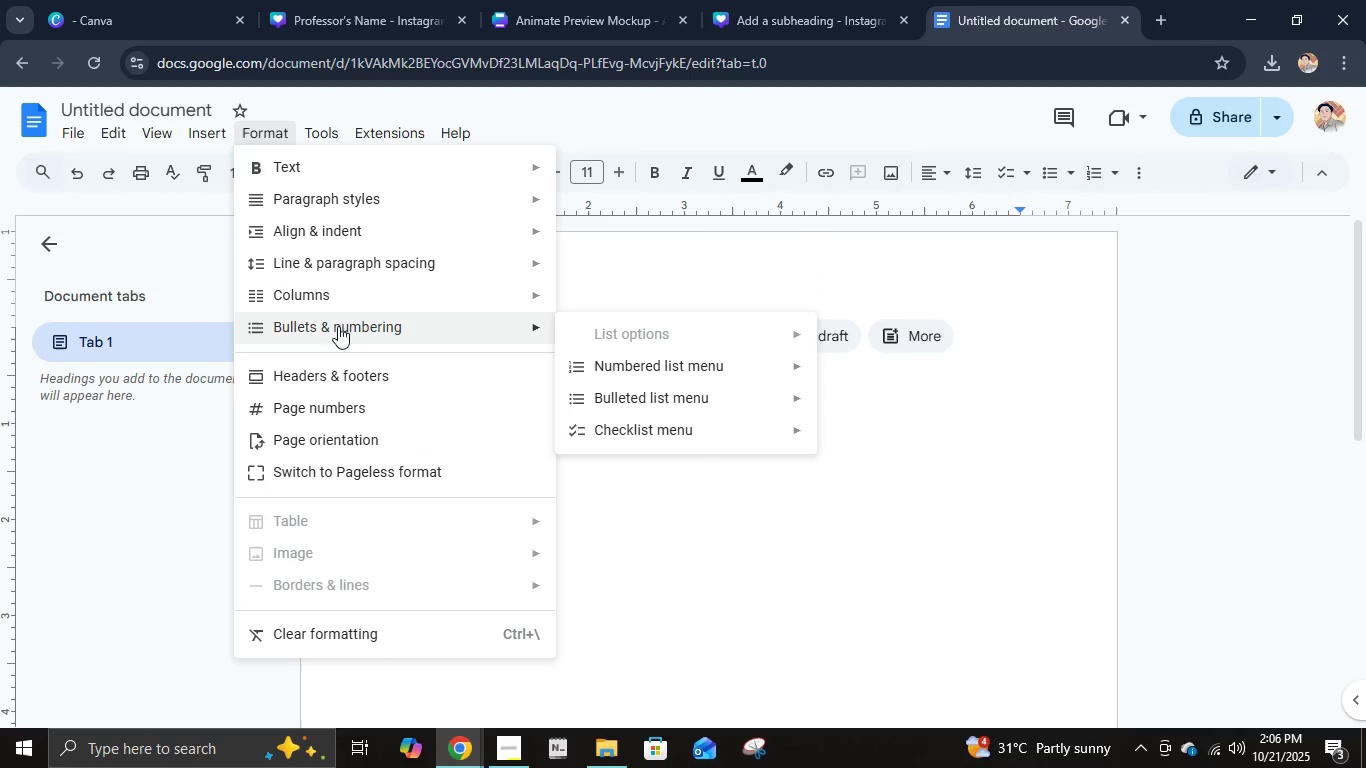 
wait(7.51)
 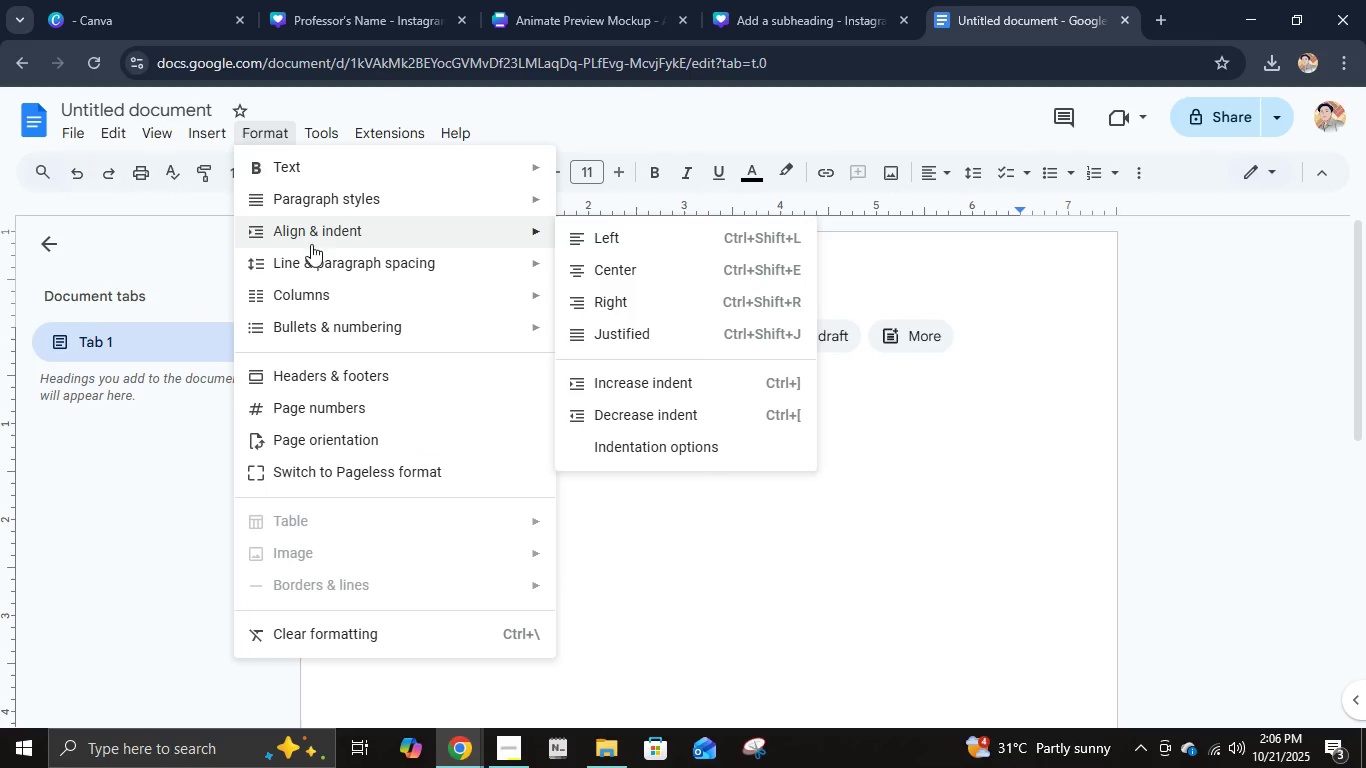 
left_click([375, 454])
 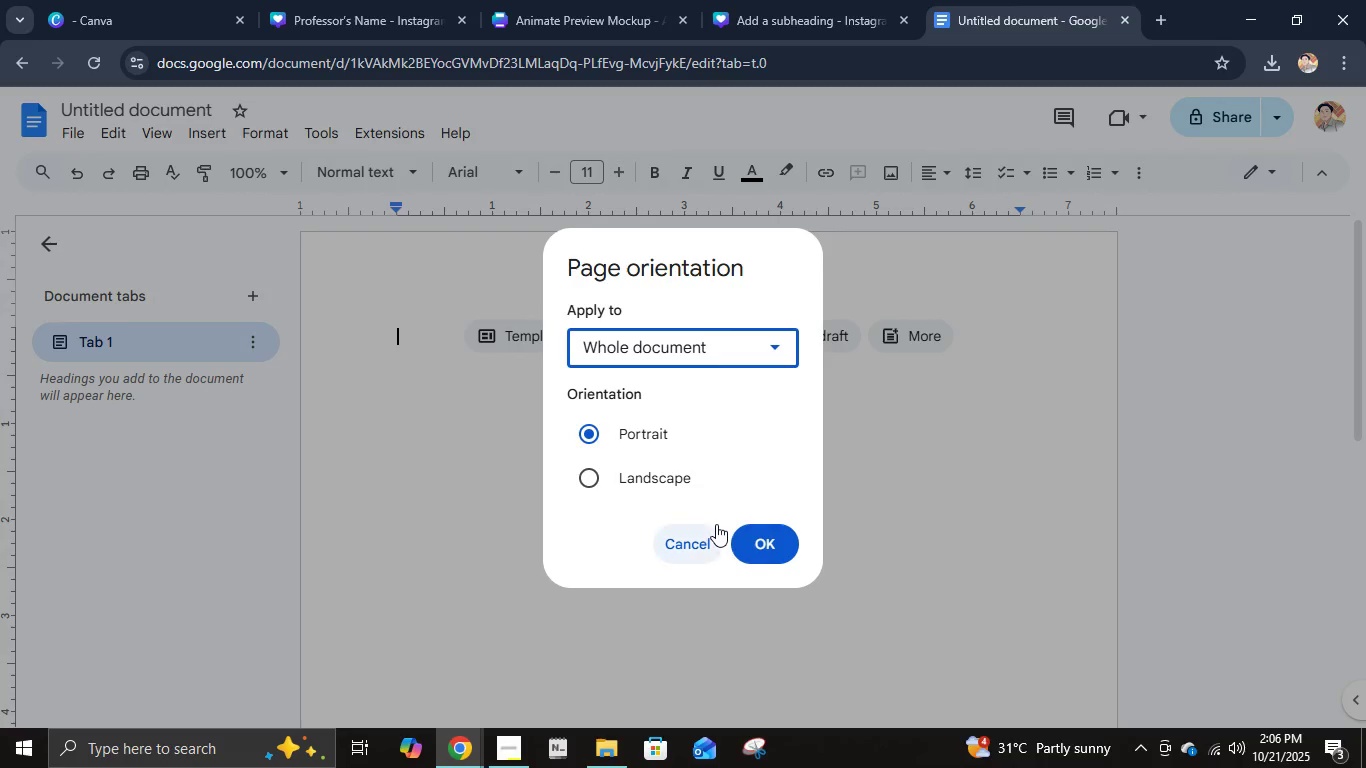 
left_click([693, 554])
 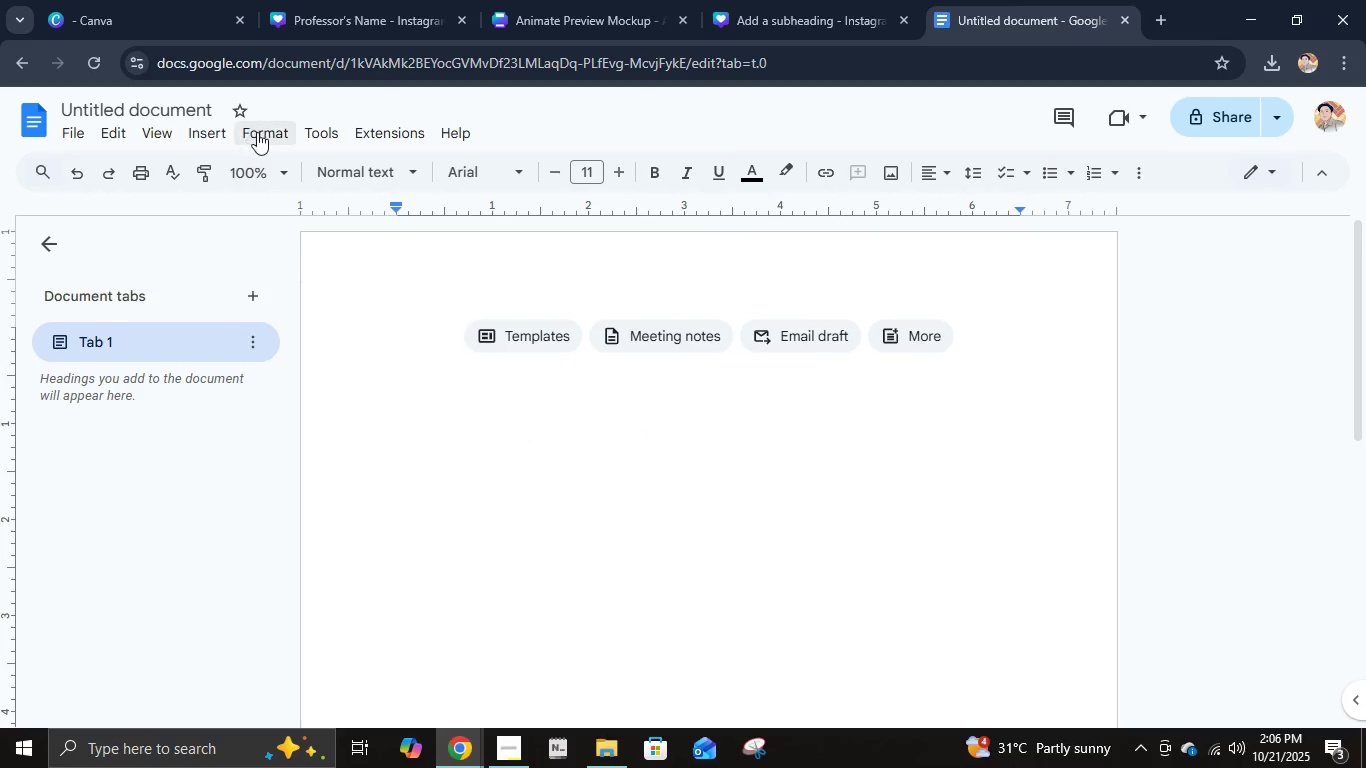 
left_click([257, 132])
 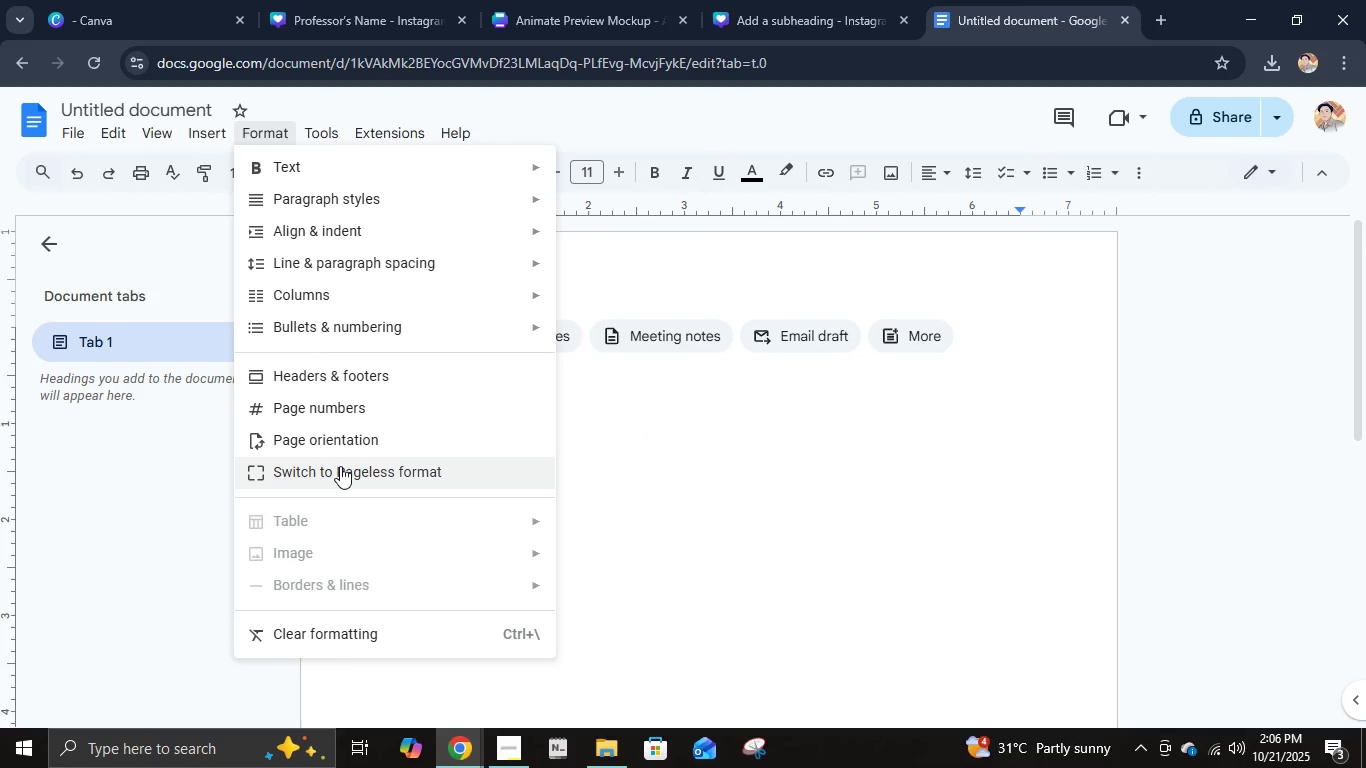 
left_click([340, 466])
 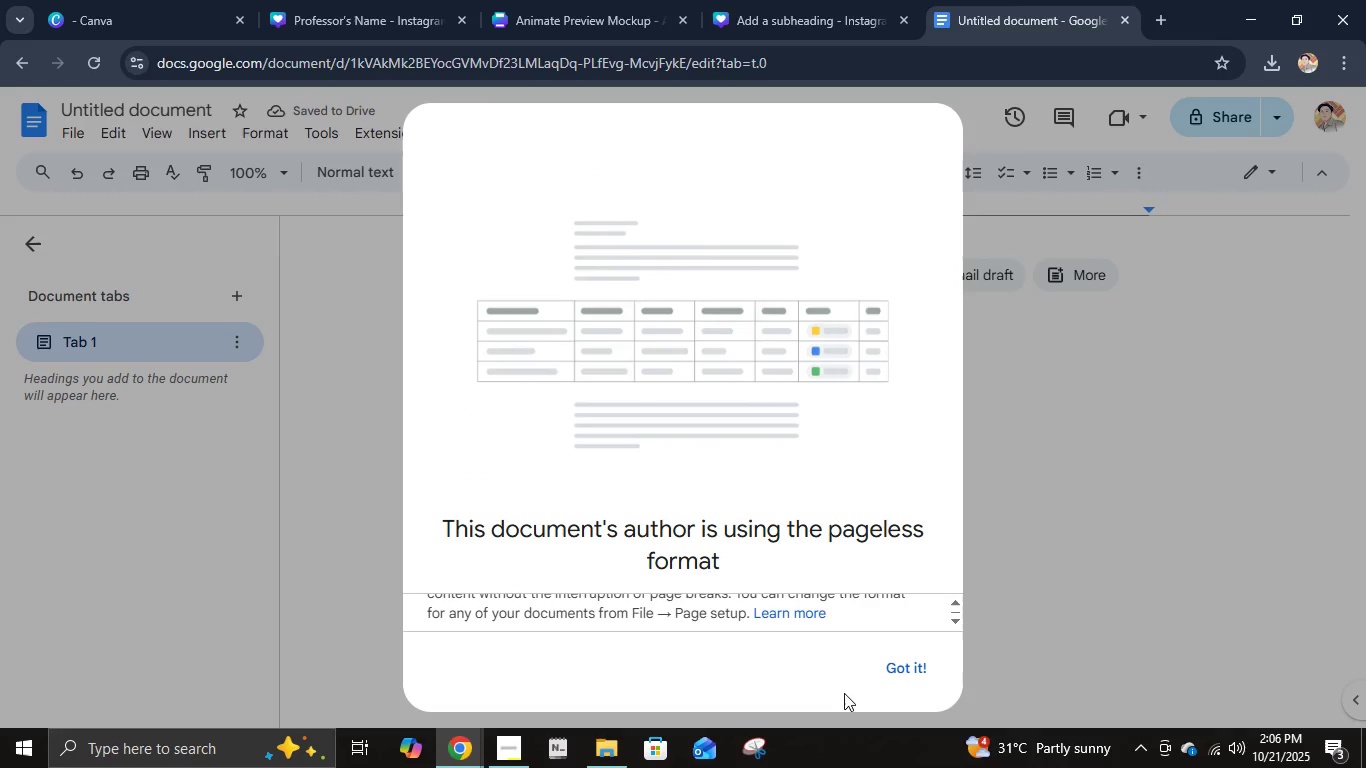 
left_click([899, 669])
 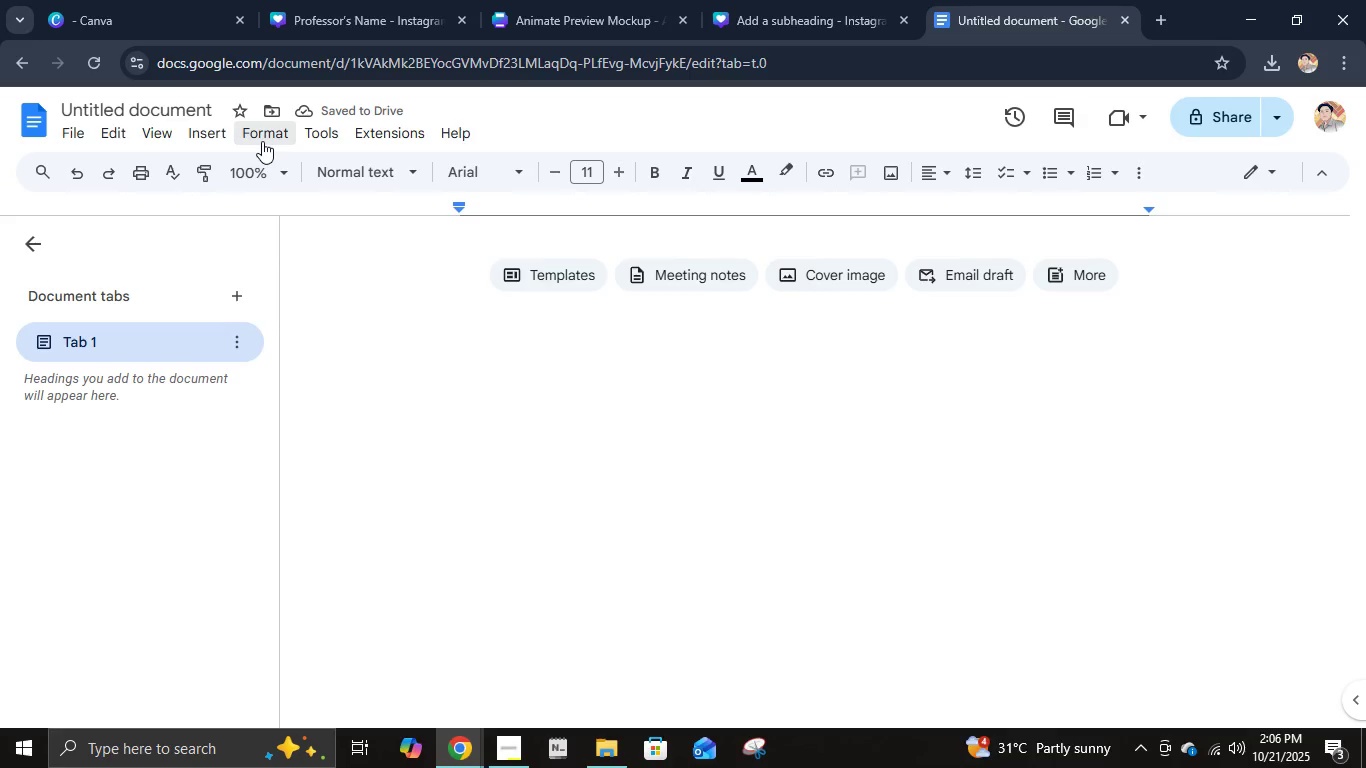 
left_click([262, 141])
 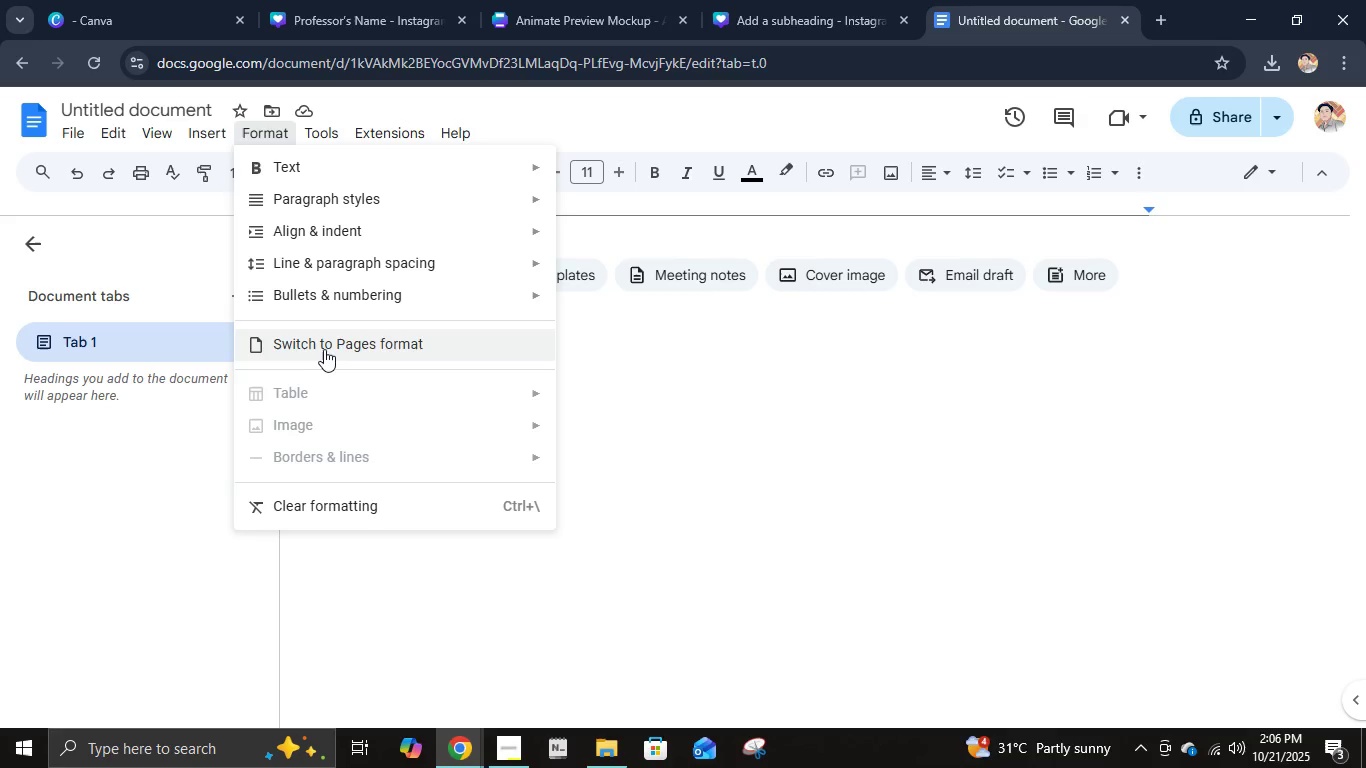 
left_click([326, 346])
 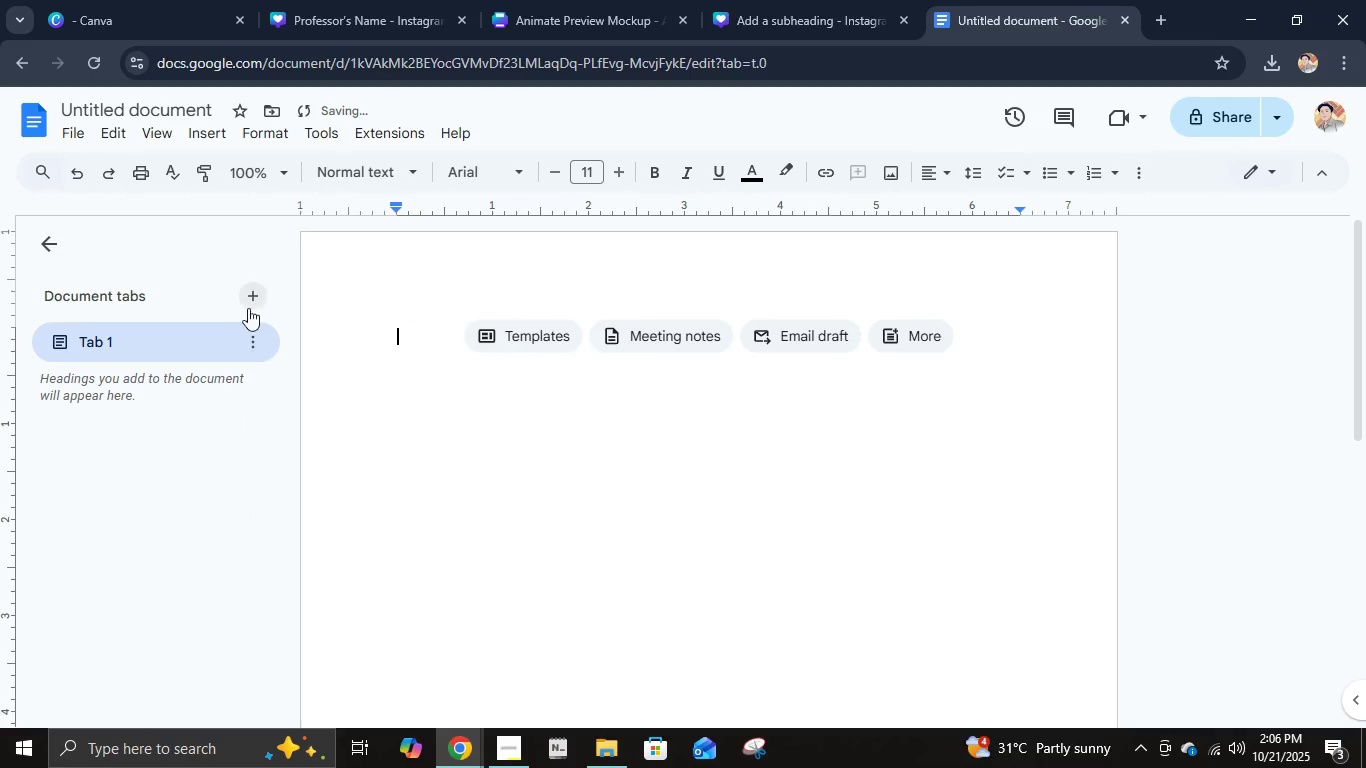 
left_click([248, 343])
 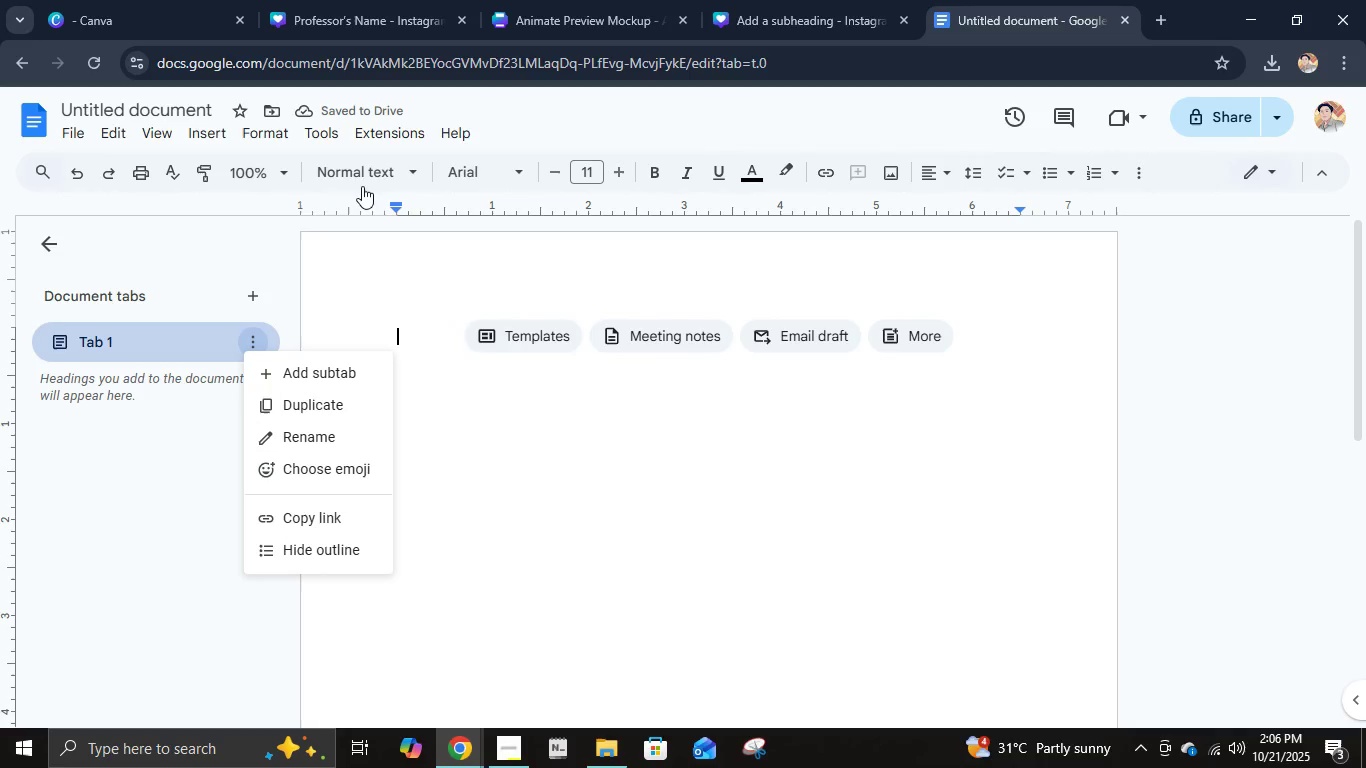 
left_click([354, 130])
 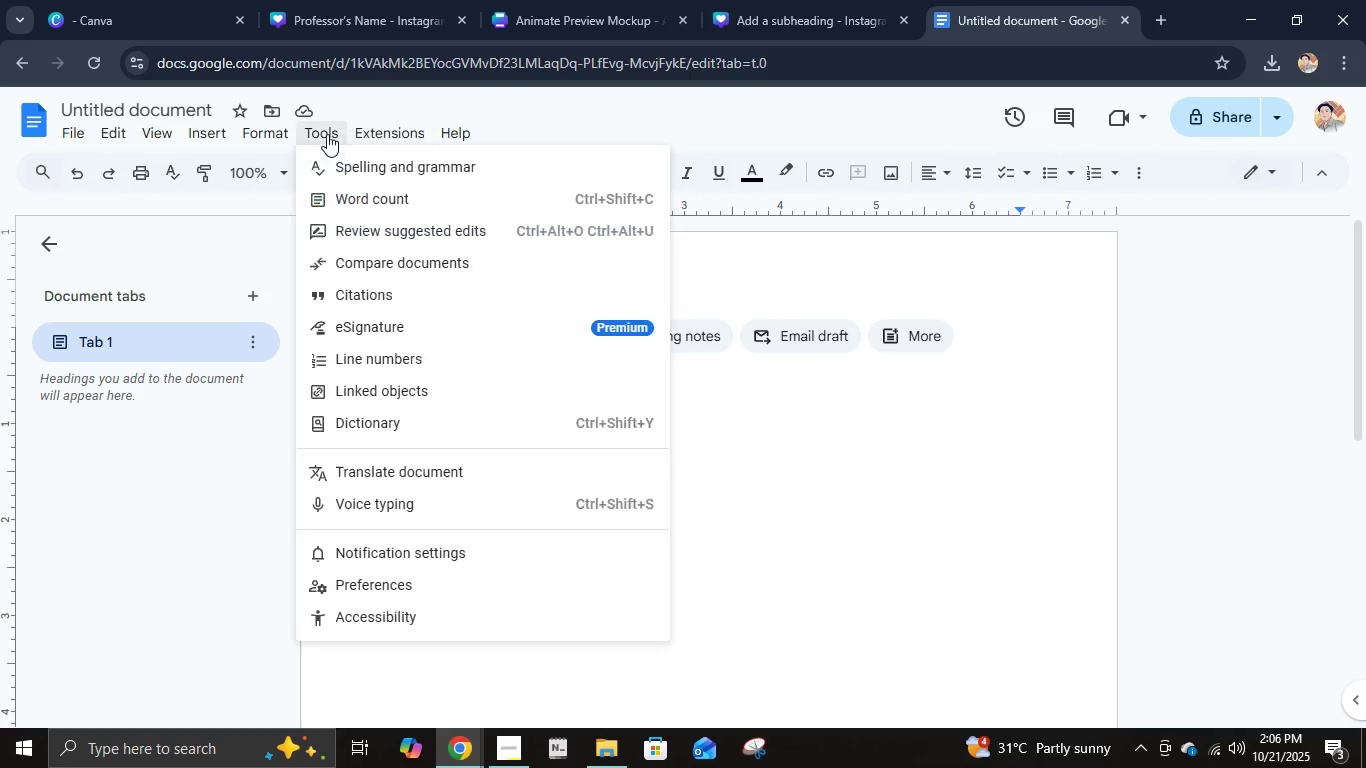 
left_click([326, 134])
 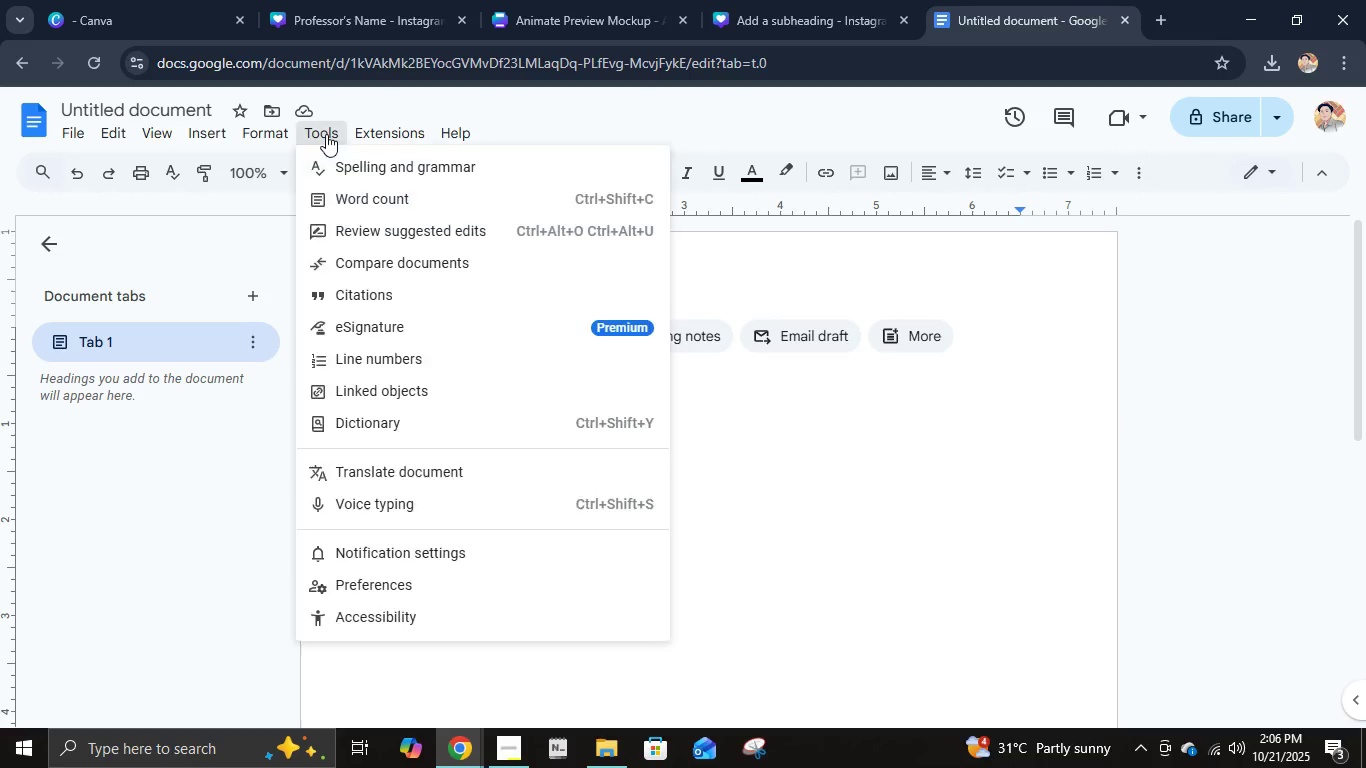 
left_click([326, 134])
 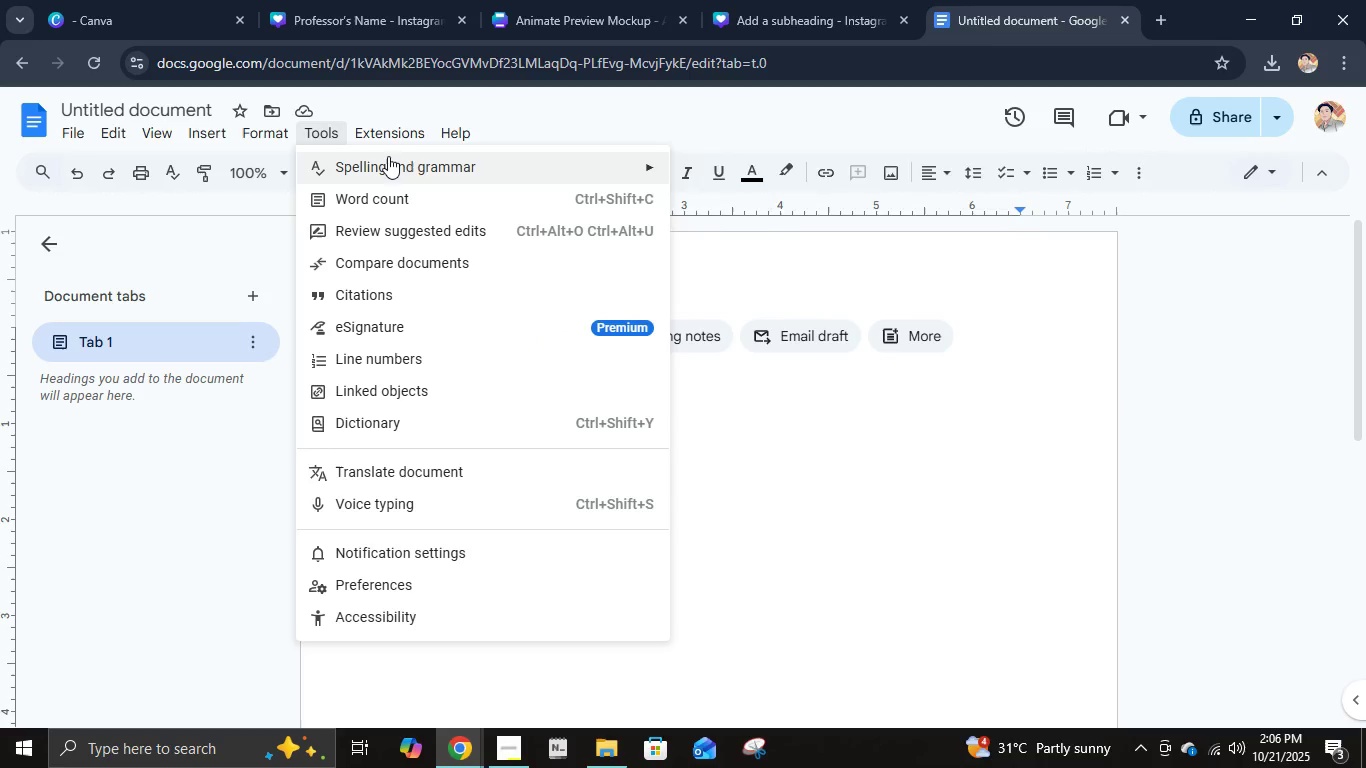 
mouse_move([416, 151])
 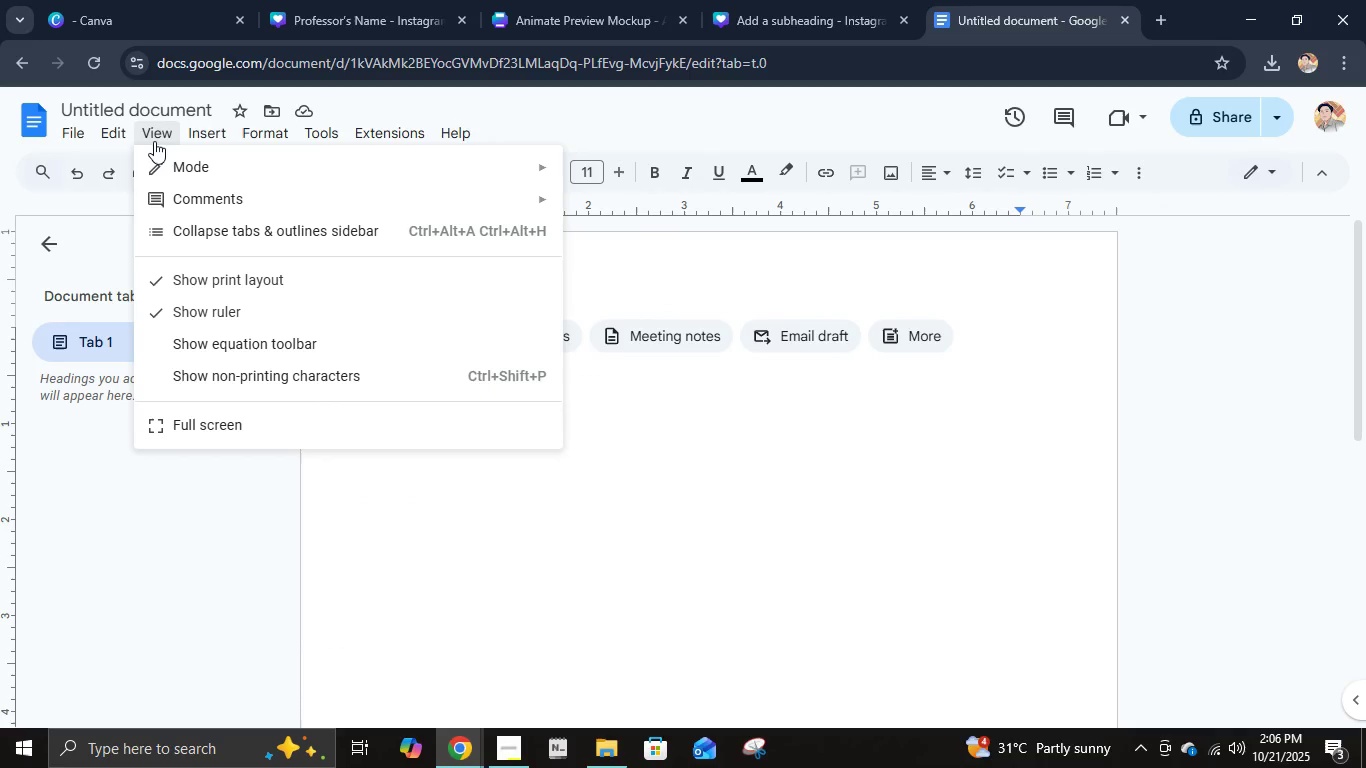 
mouse_move([138, 164])
 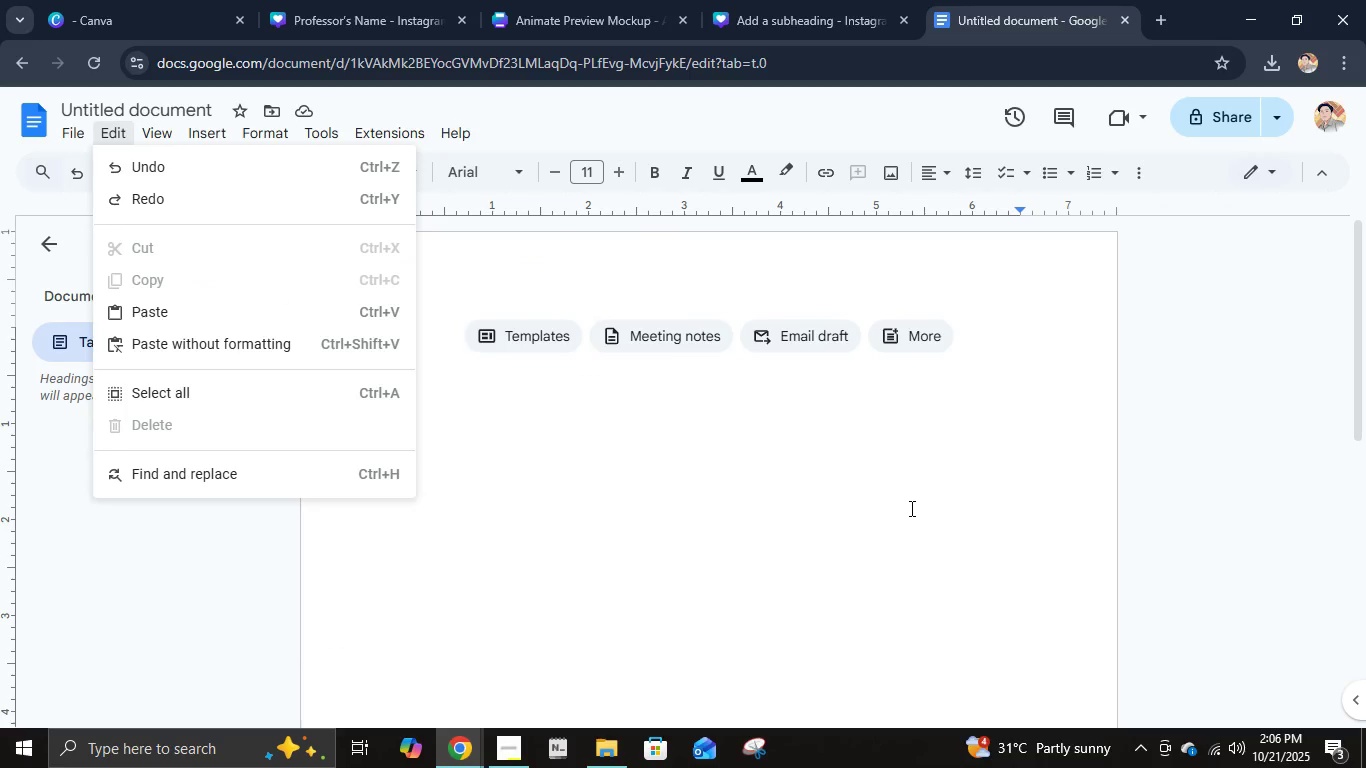 
left_click([910, 508])
 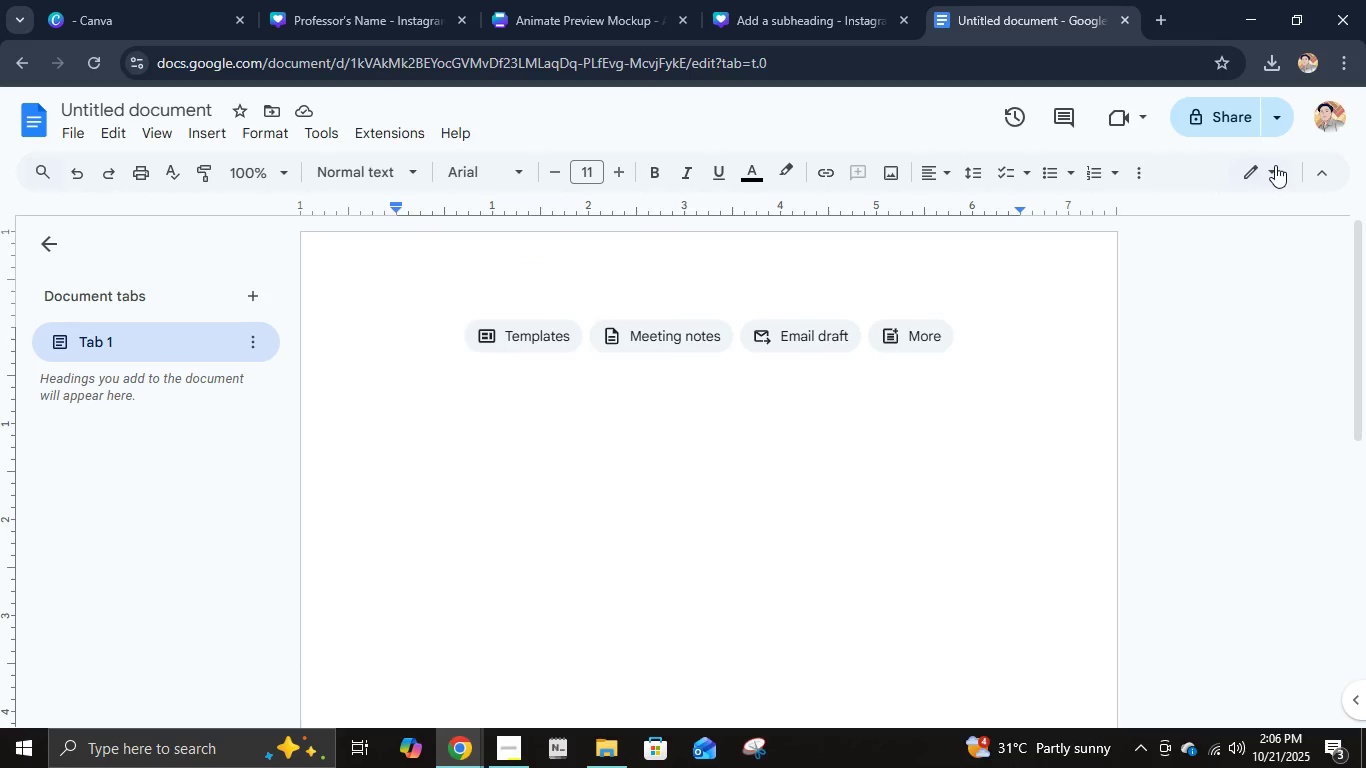 
left_click([1275, 165])
 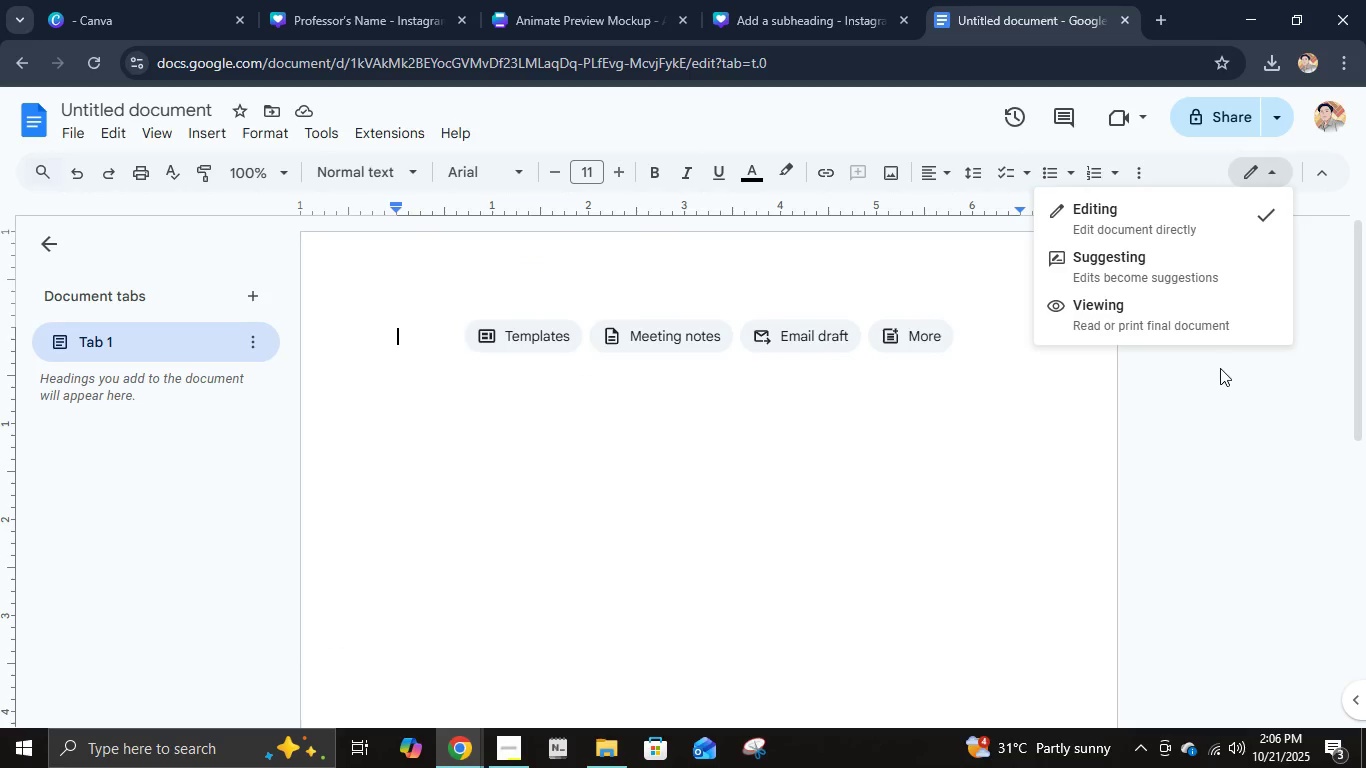 
left_click([1220, 368])
 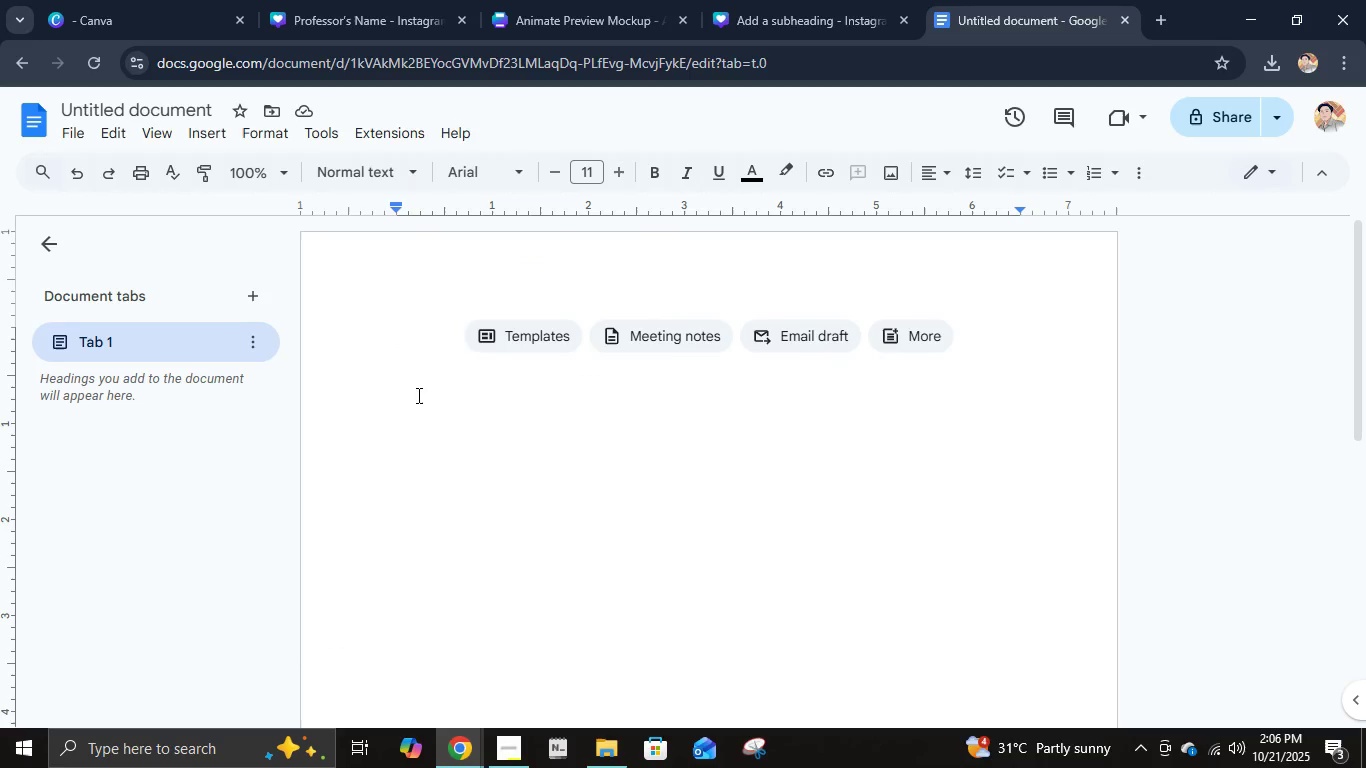 
left_click([417, 395])
 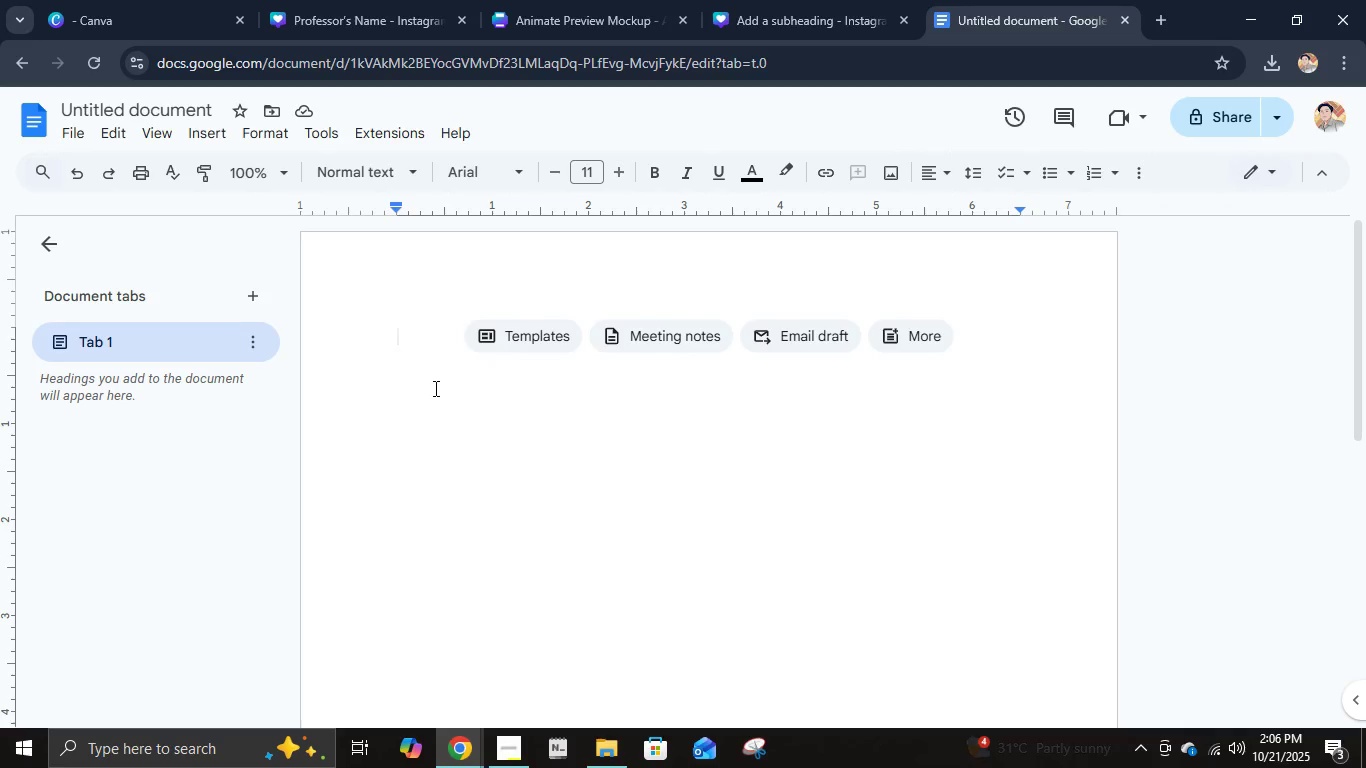 
wait(11.48)
 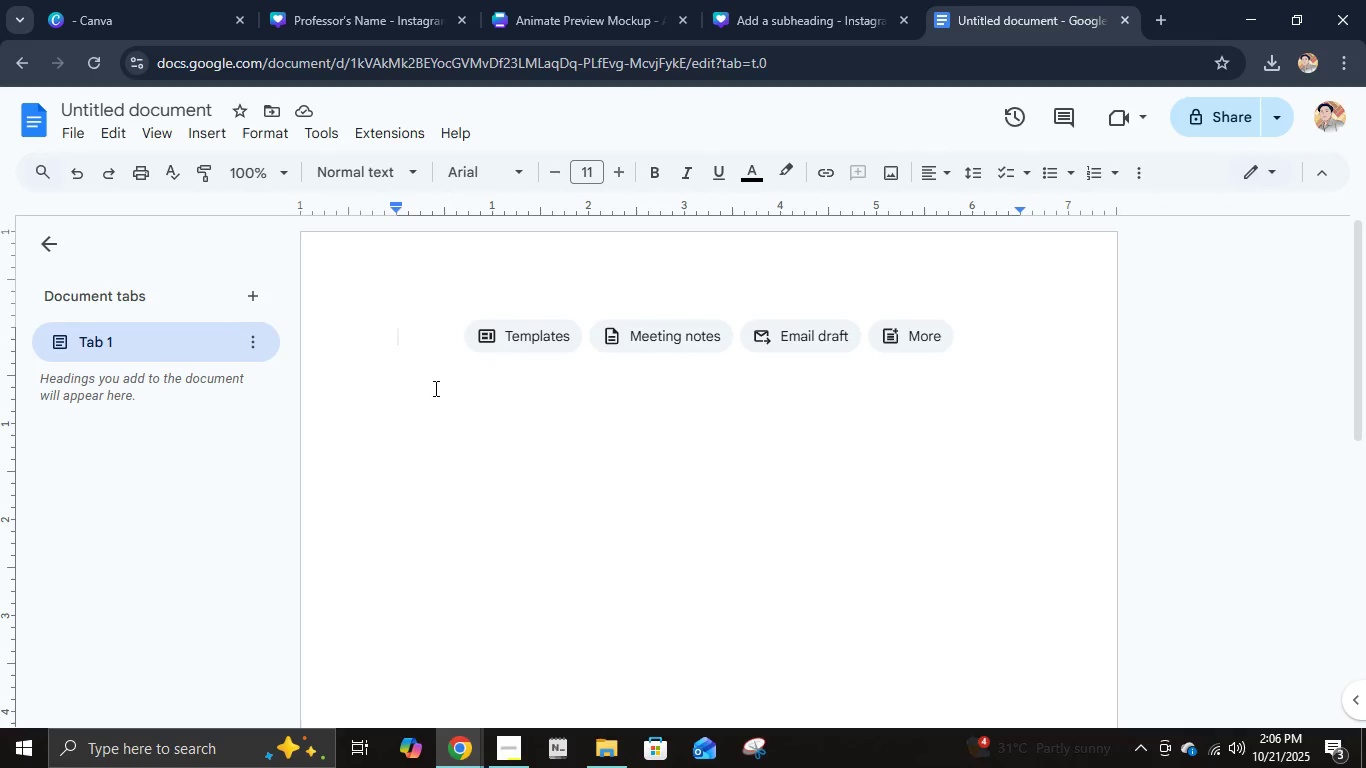 
left_click([616, 414])
 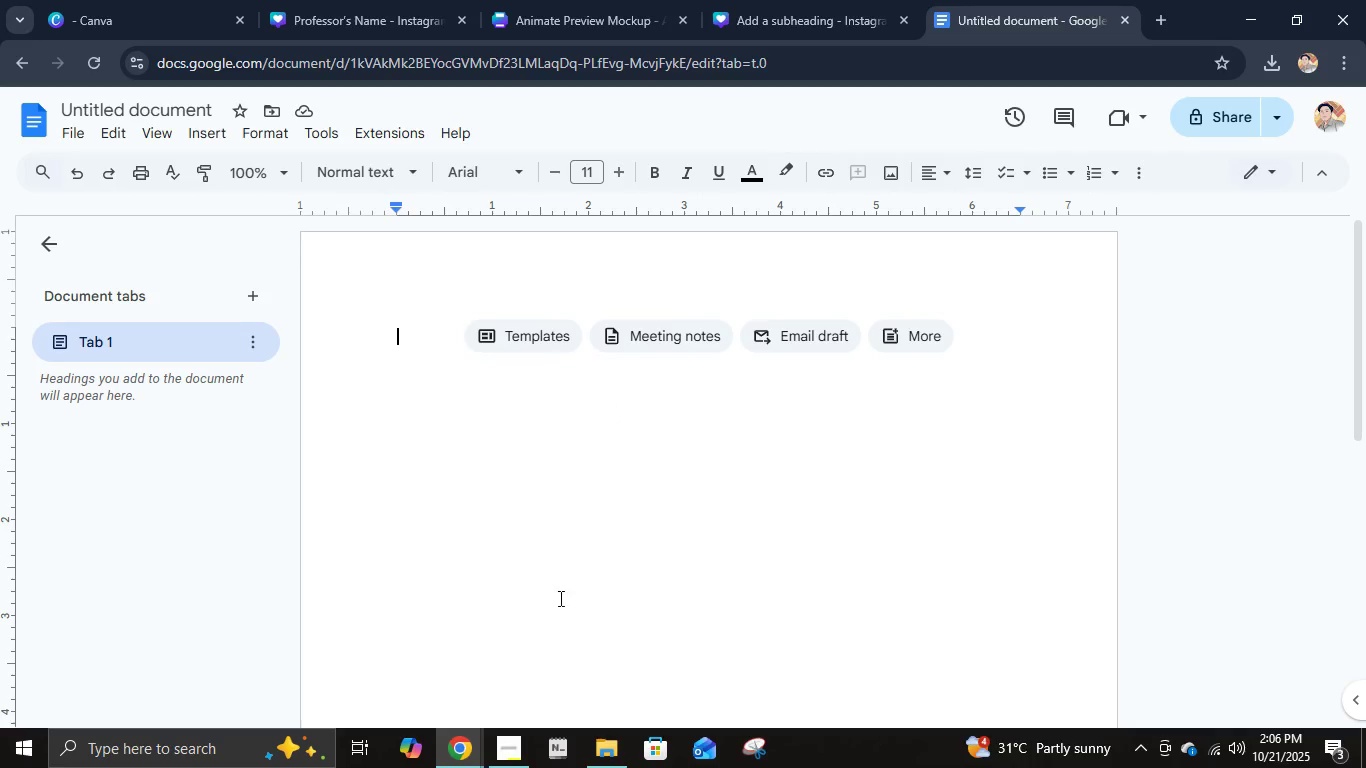 
left_click_drag(start_coordinate=[519, 730], to_coordinate=[519, 735])